 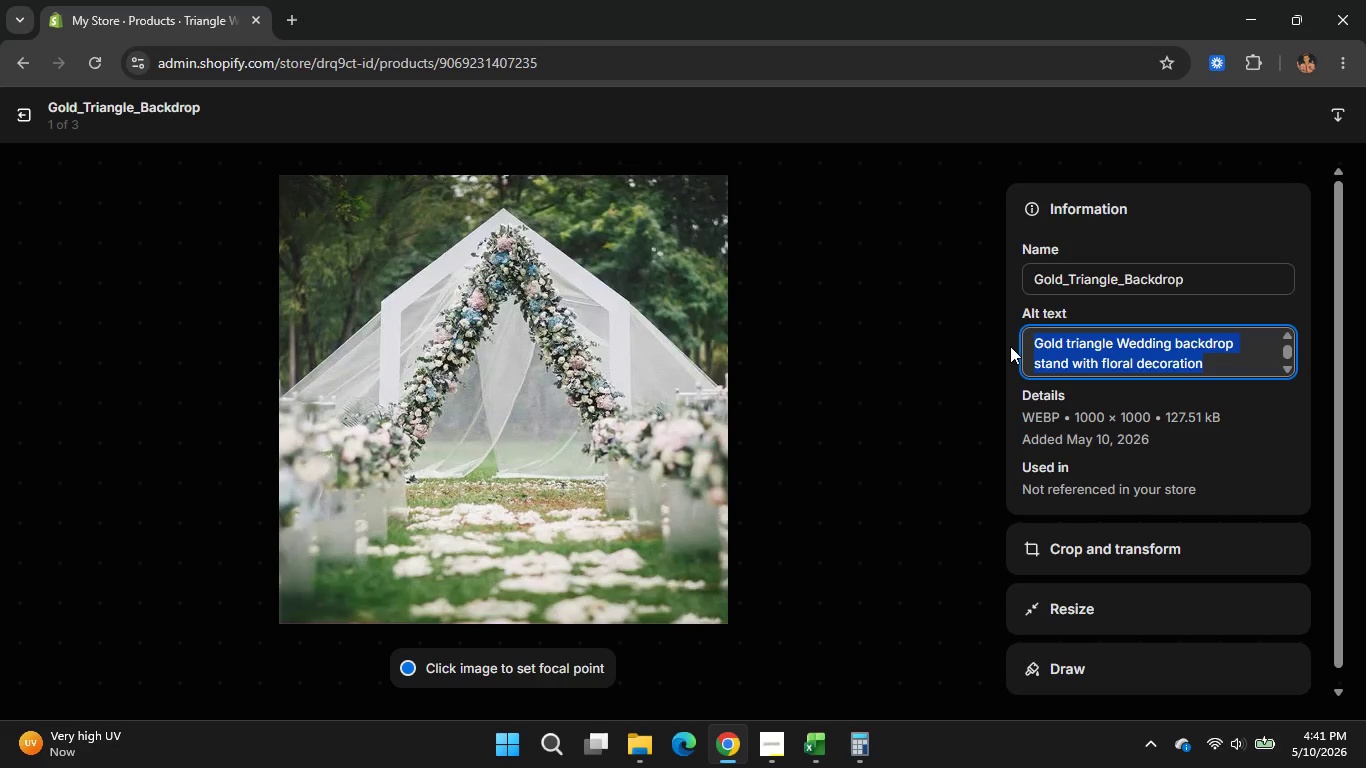 
key(Control+C)
 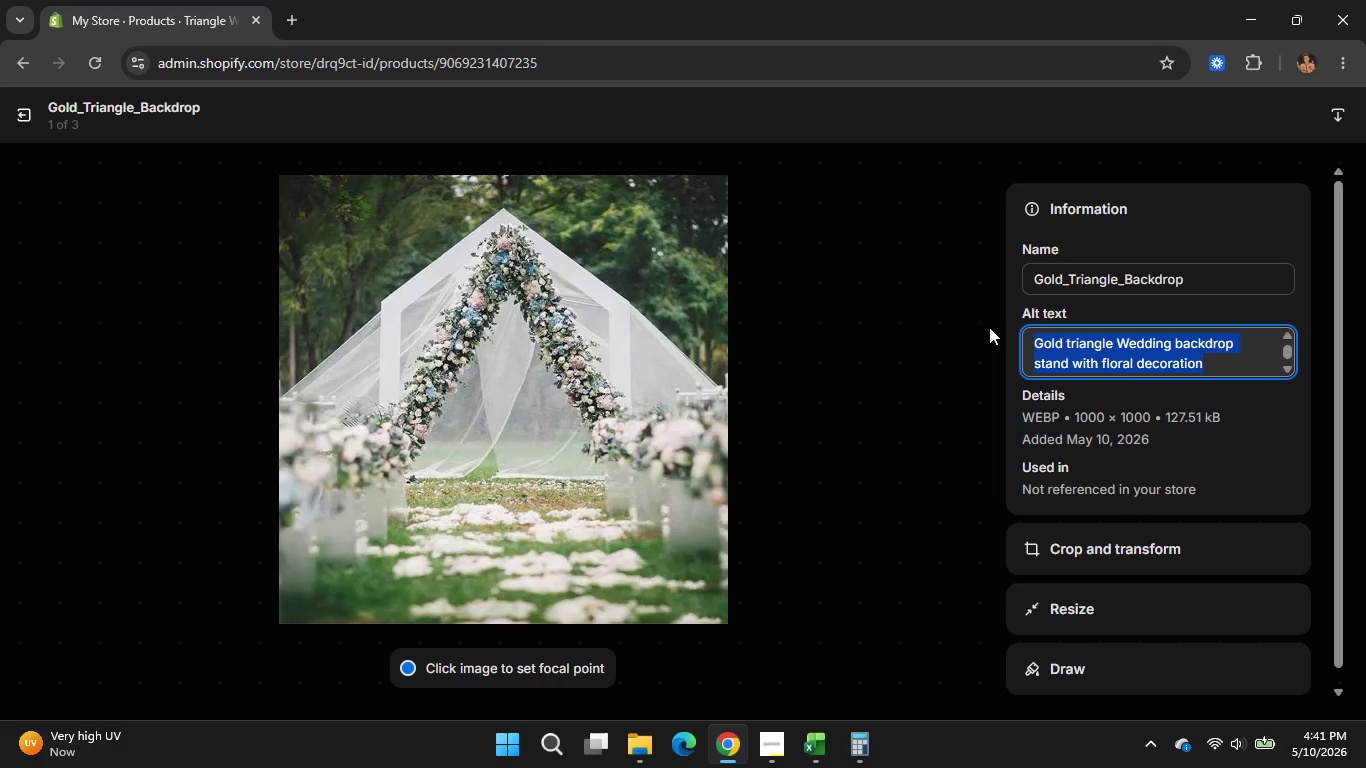 
key(Control+C)
 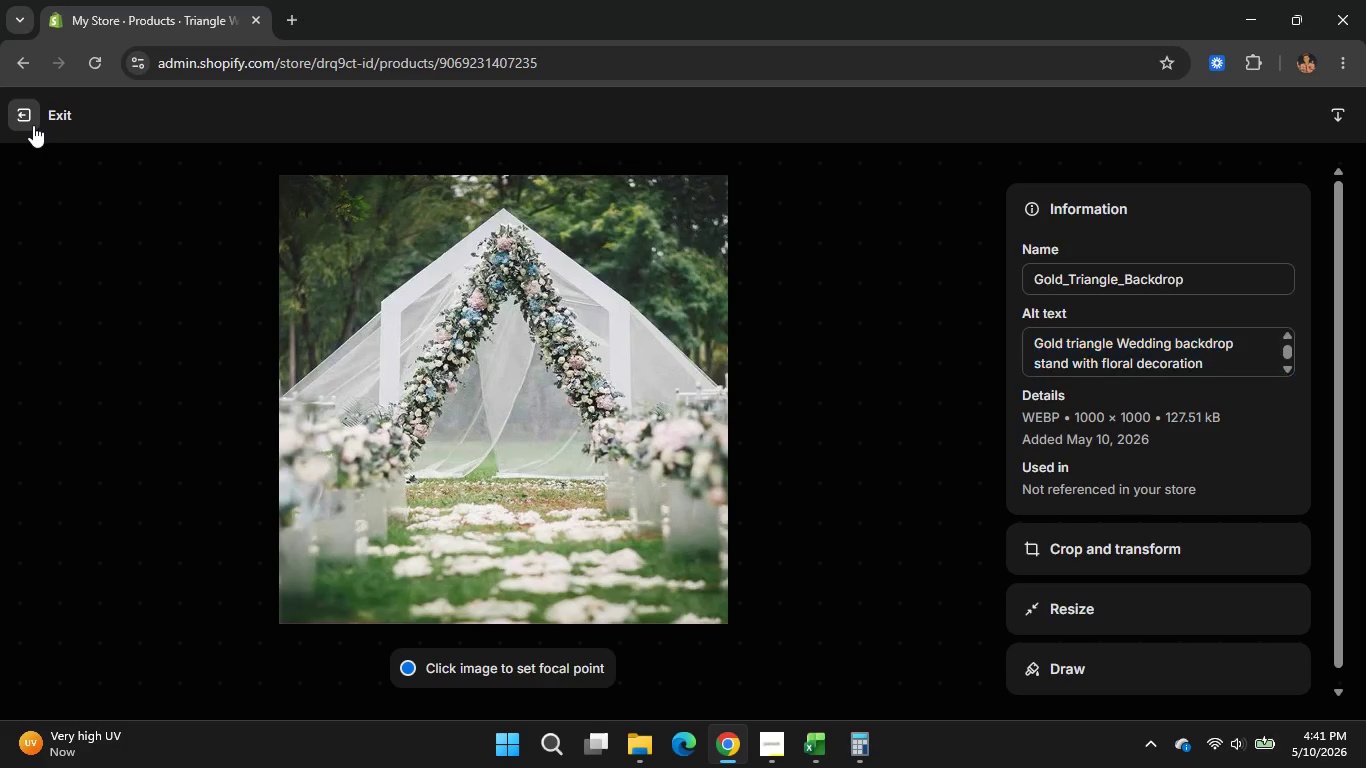 
left_click([33, 125])
 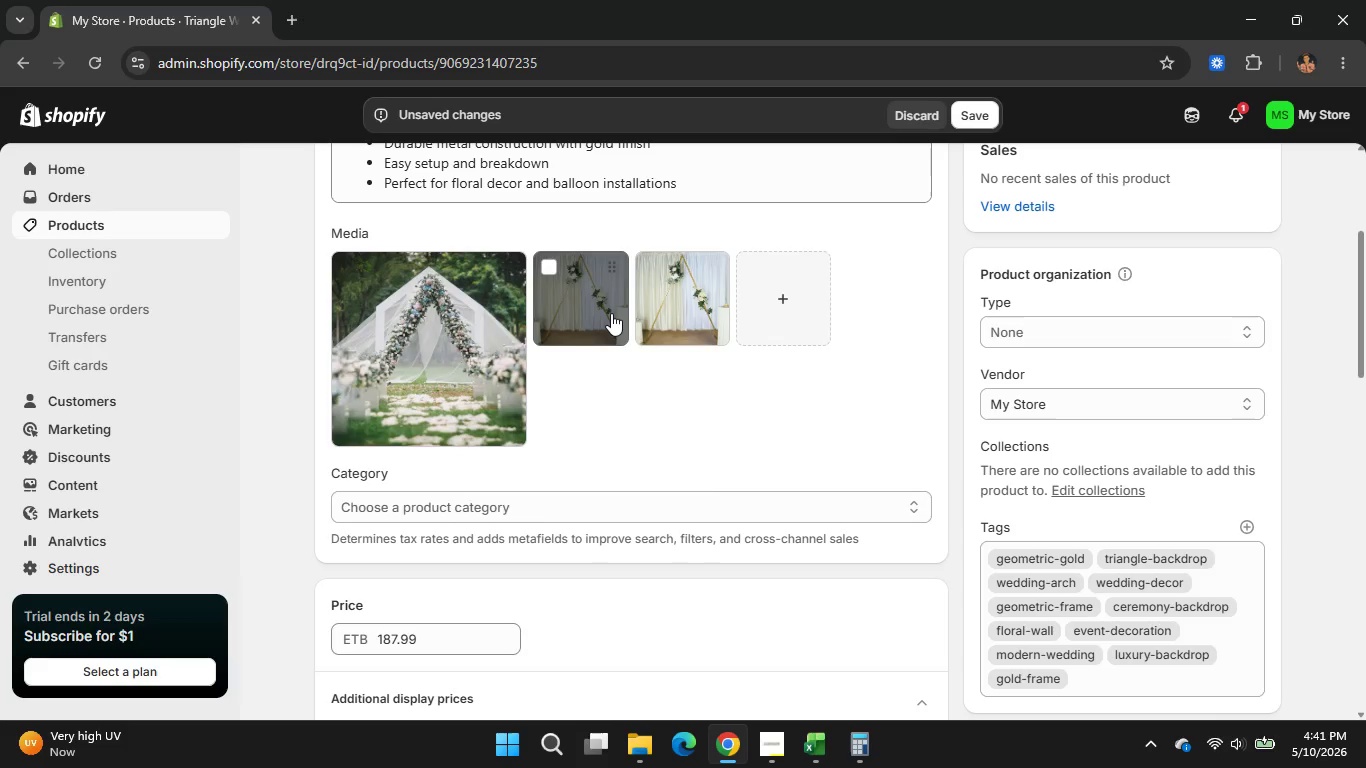 
double_click([611, 313])
 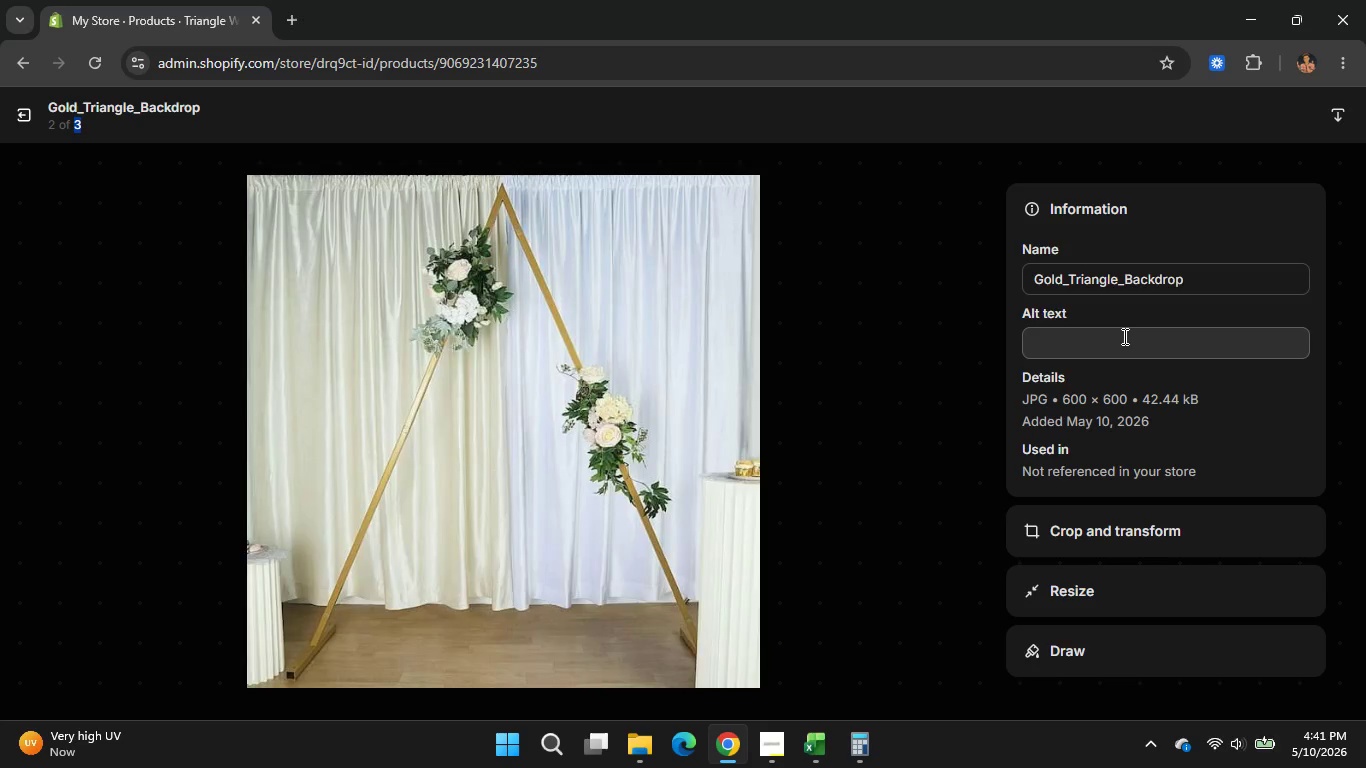 
left_click([1127, 352])
 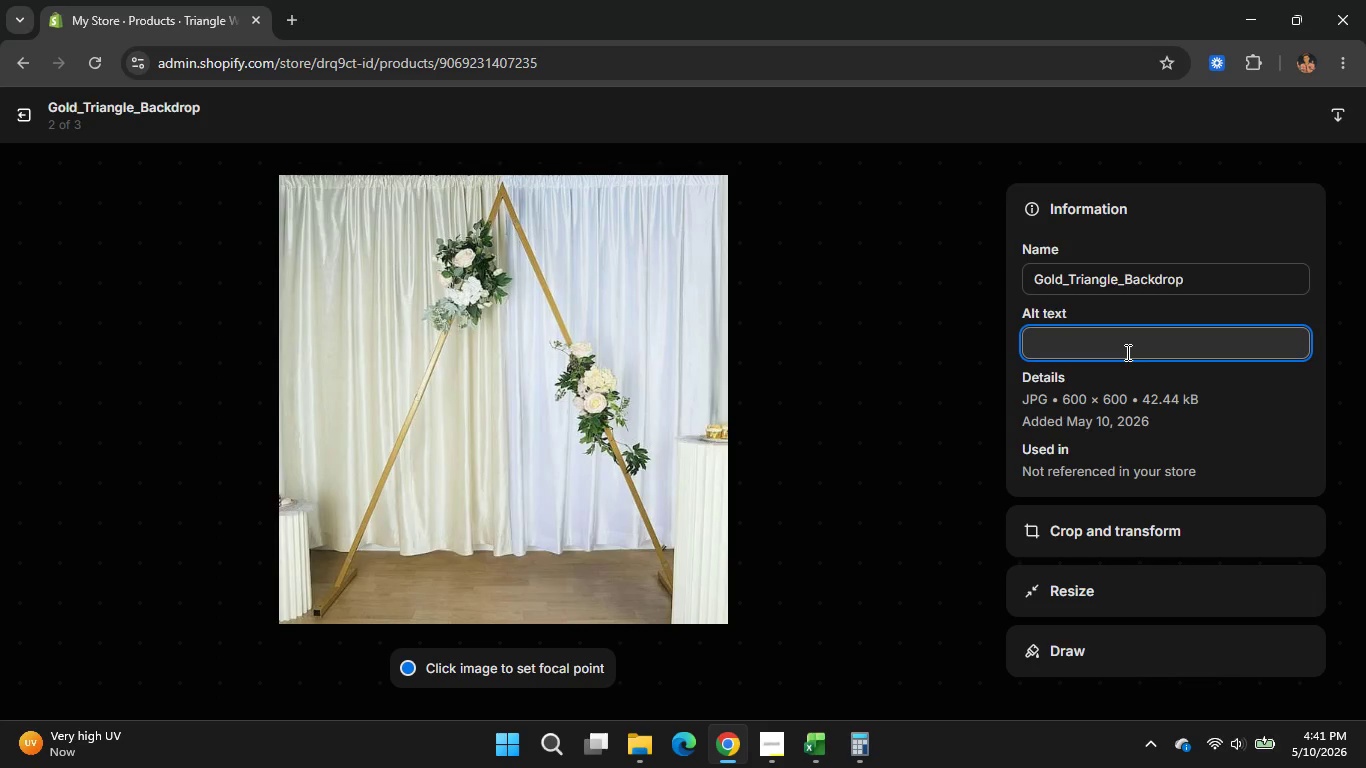 
key(Control+V)
 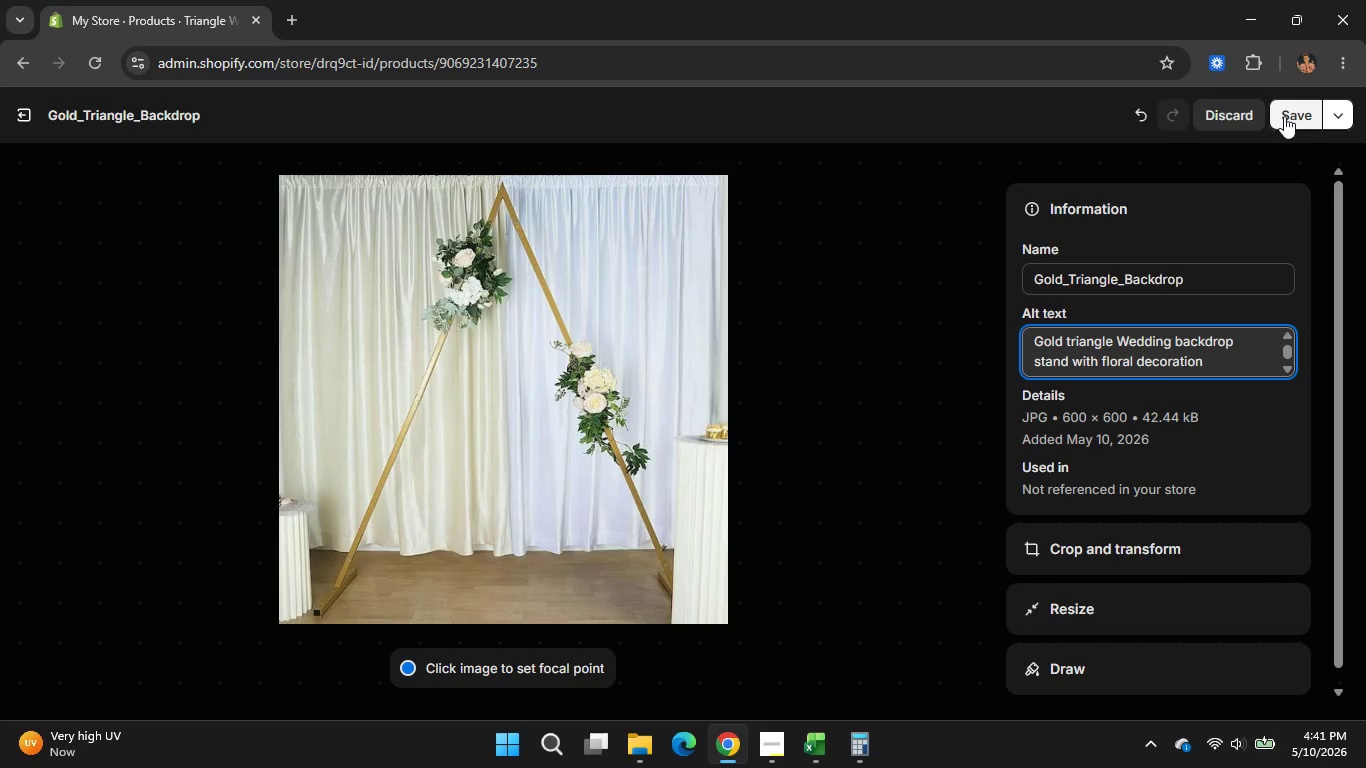 
left_click([1284, 116])
 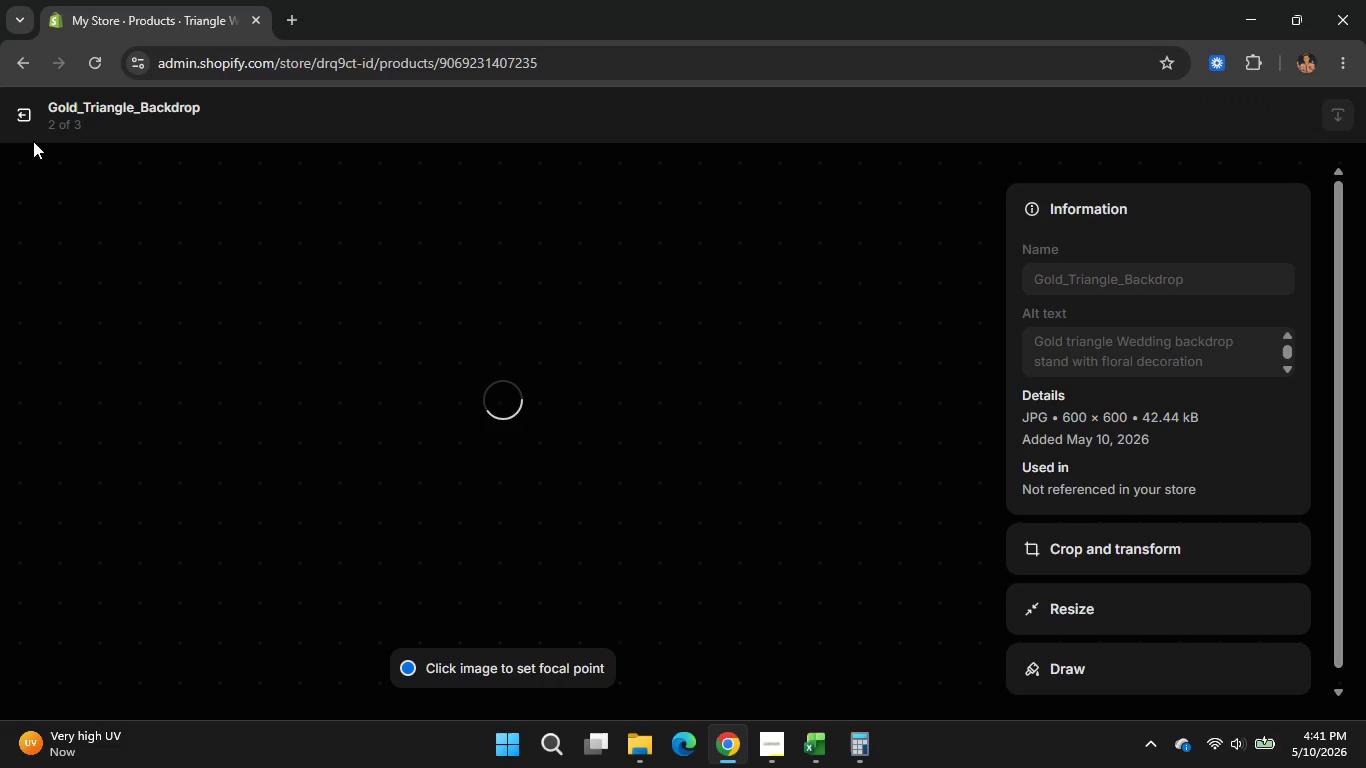 
wait(7.42)
 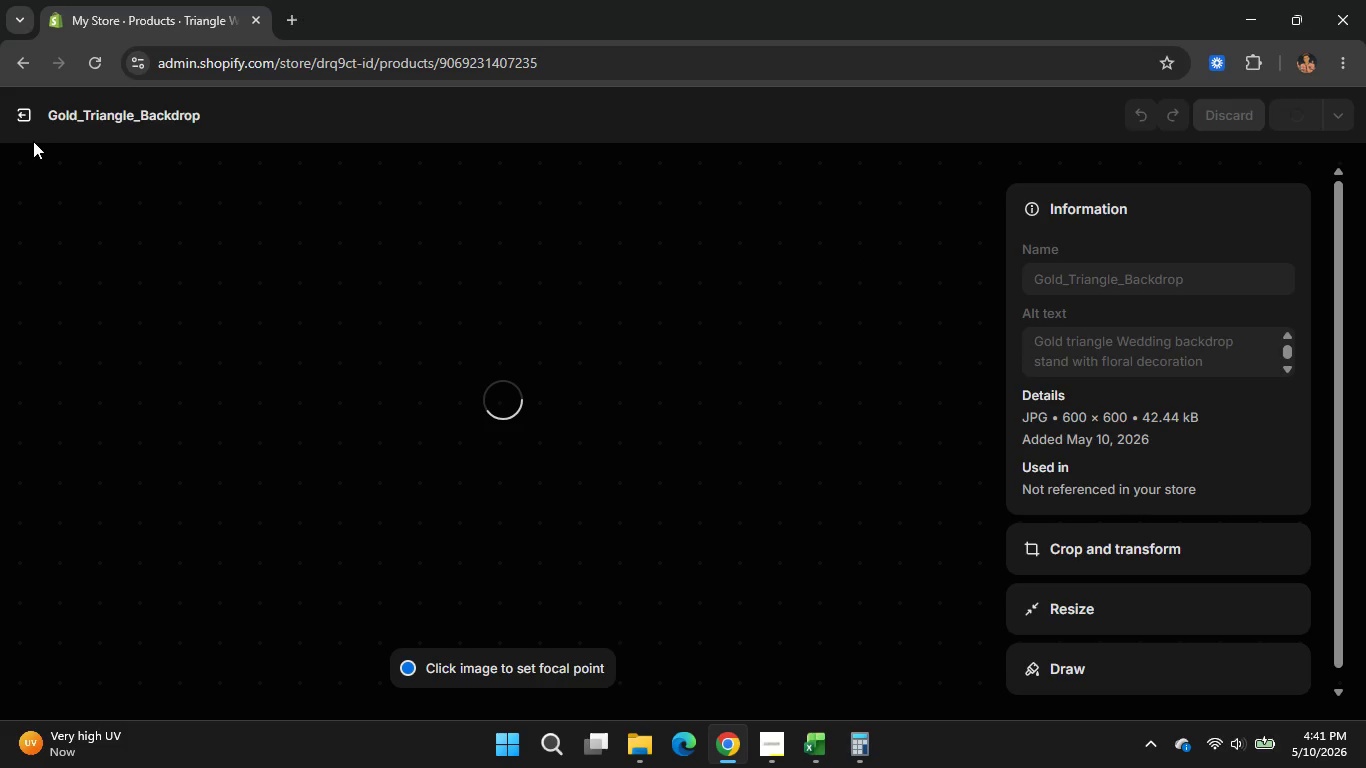 
left_click([27, 115])
 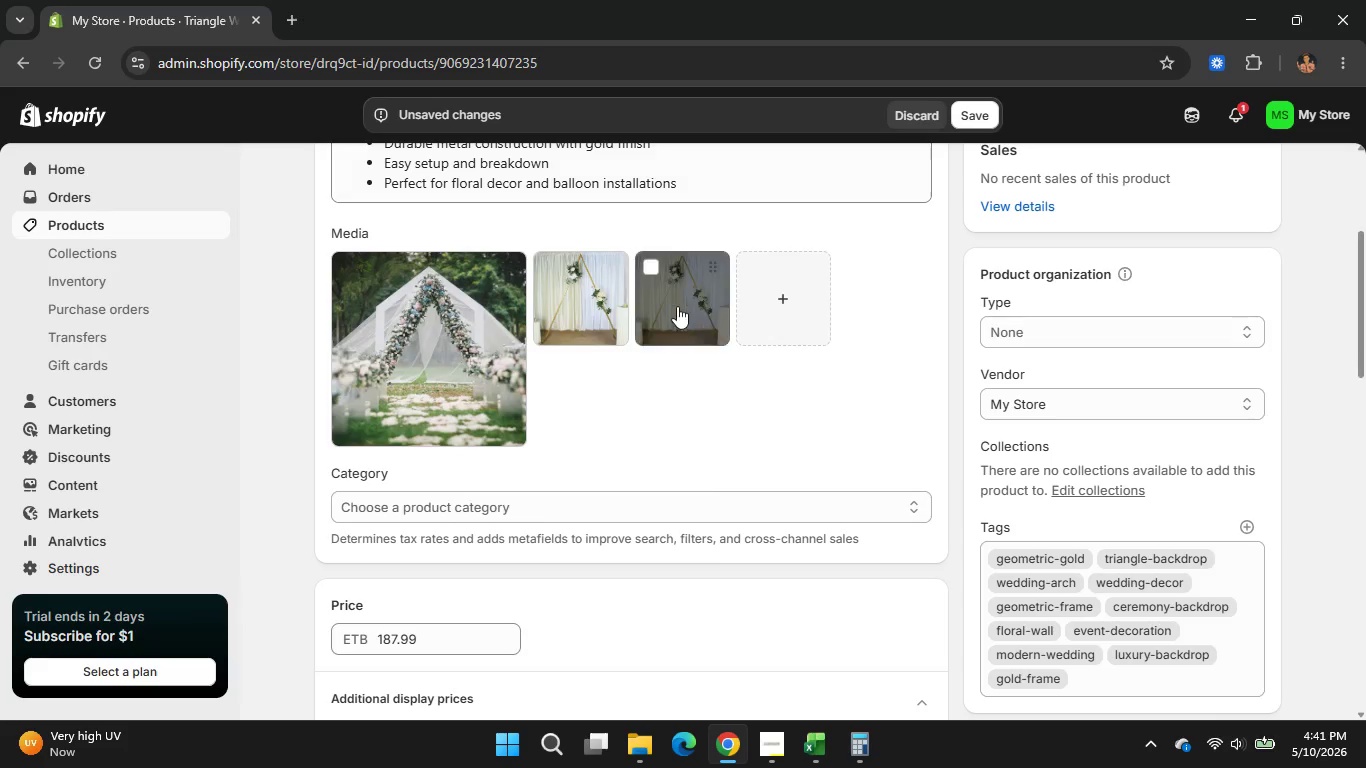 
left_click([677, 306])
 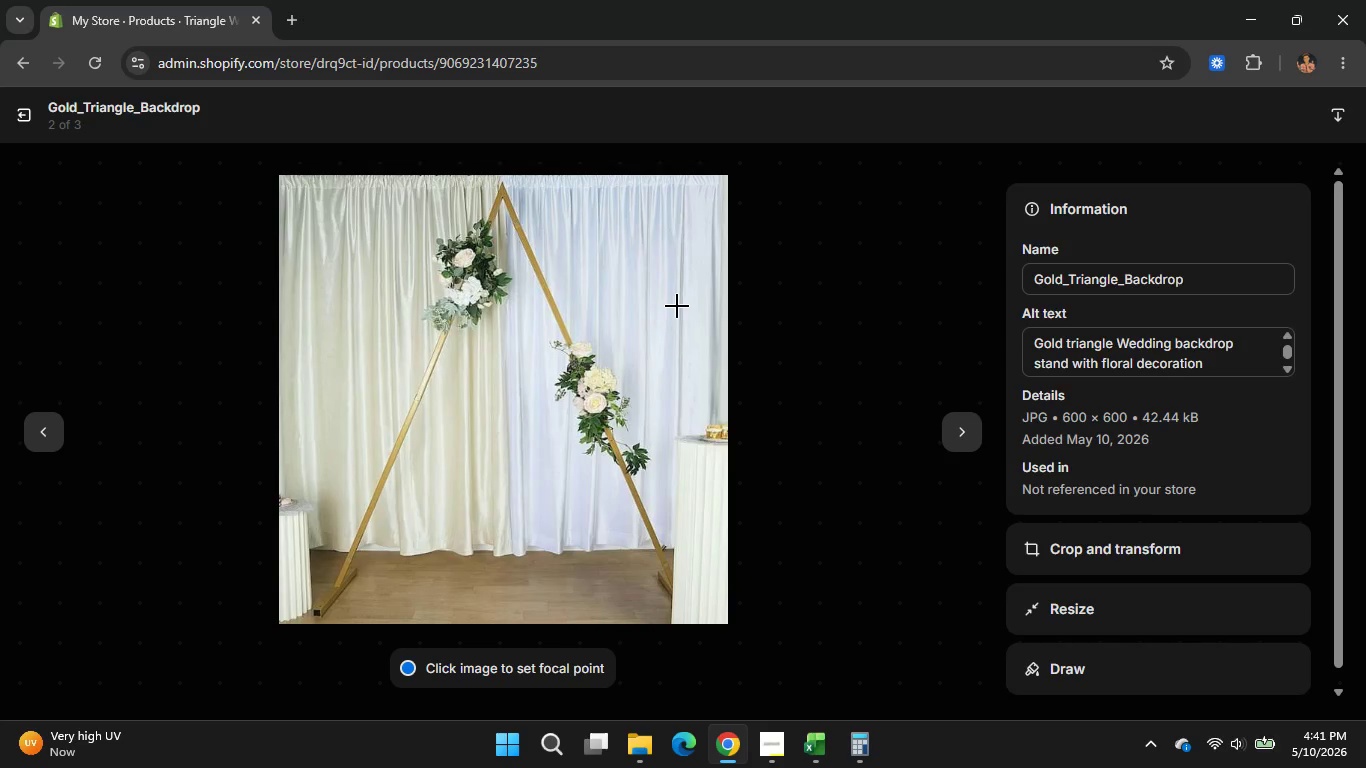 
wait(6.23)
 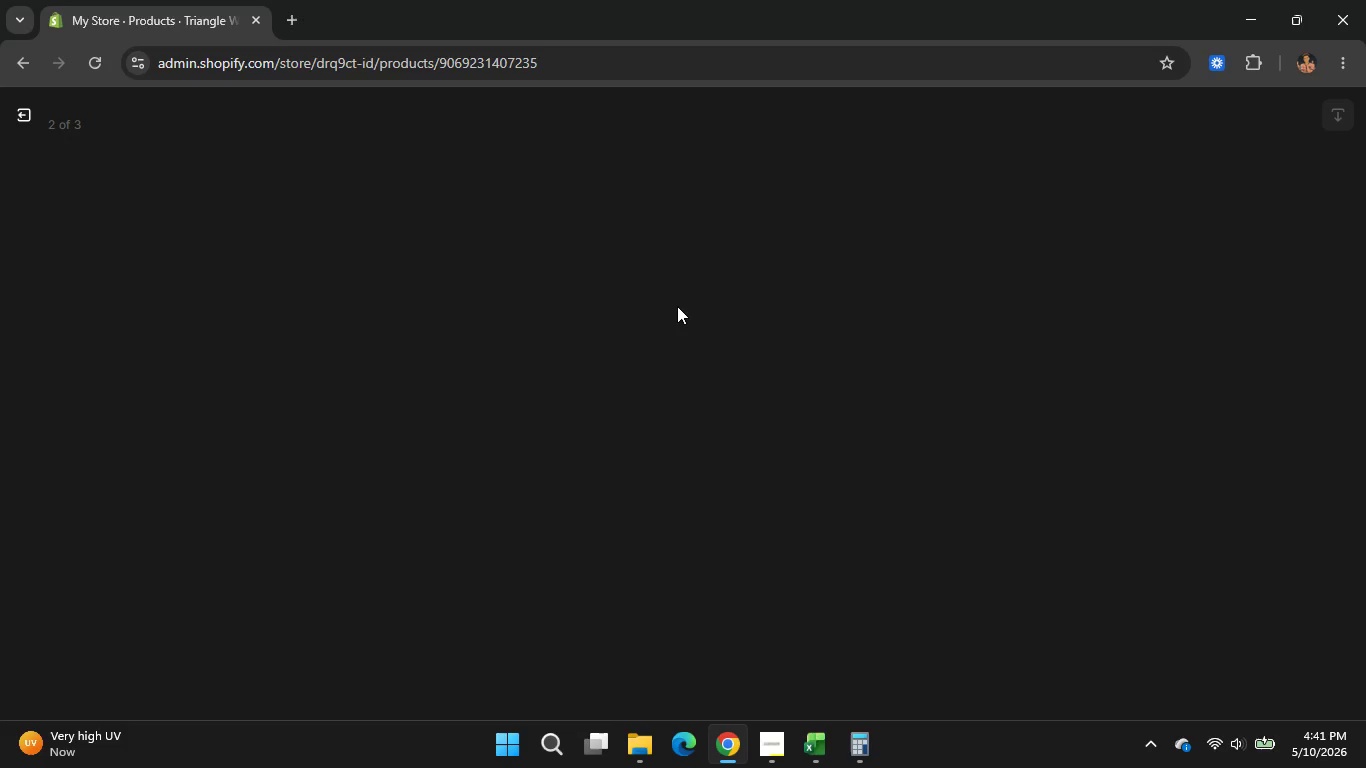 
left_click([26, 110])
 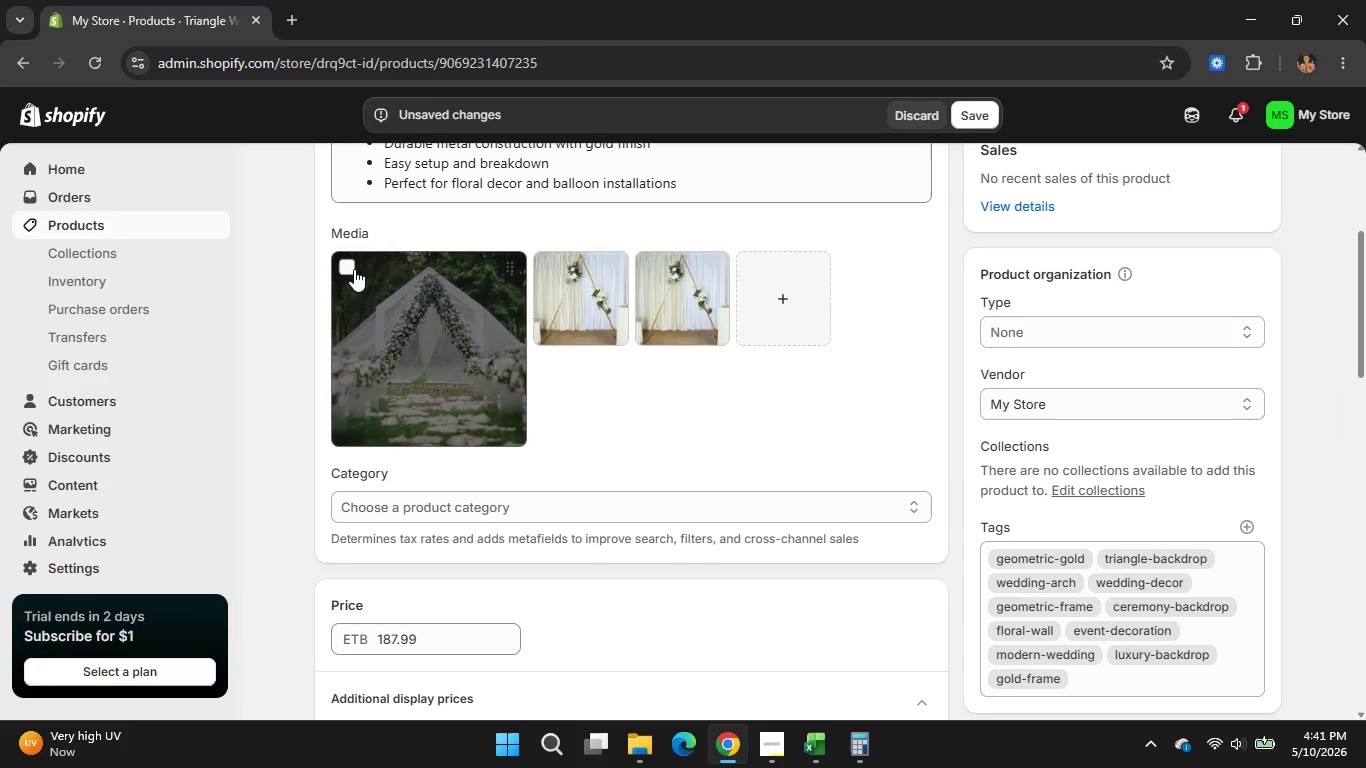 
left_click([353, 269])
 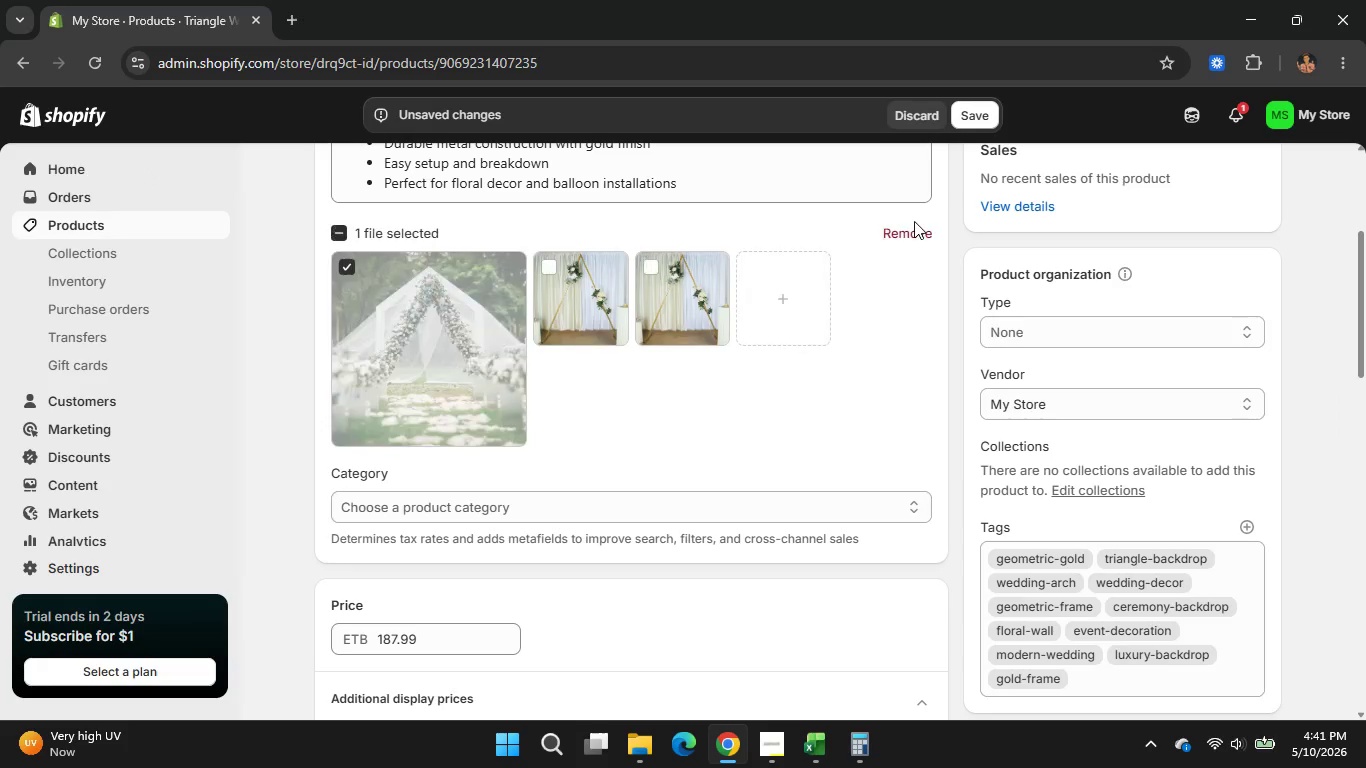 
left_click([914, 221])
 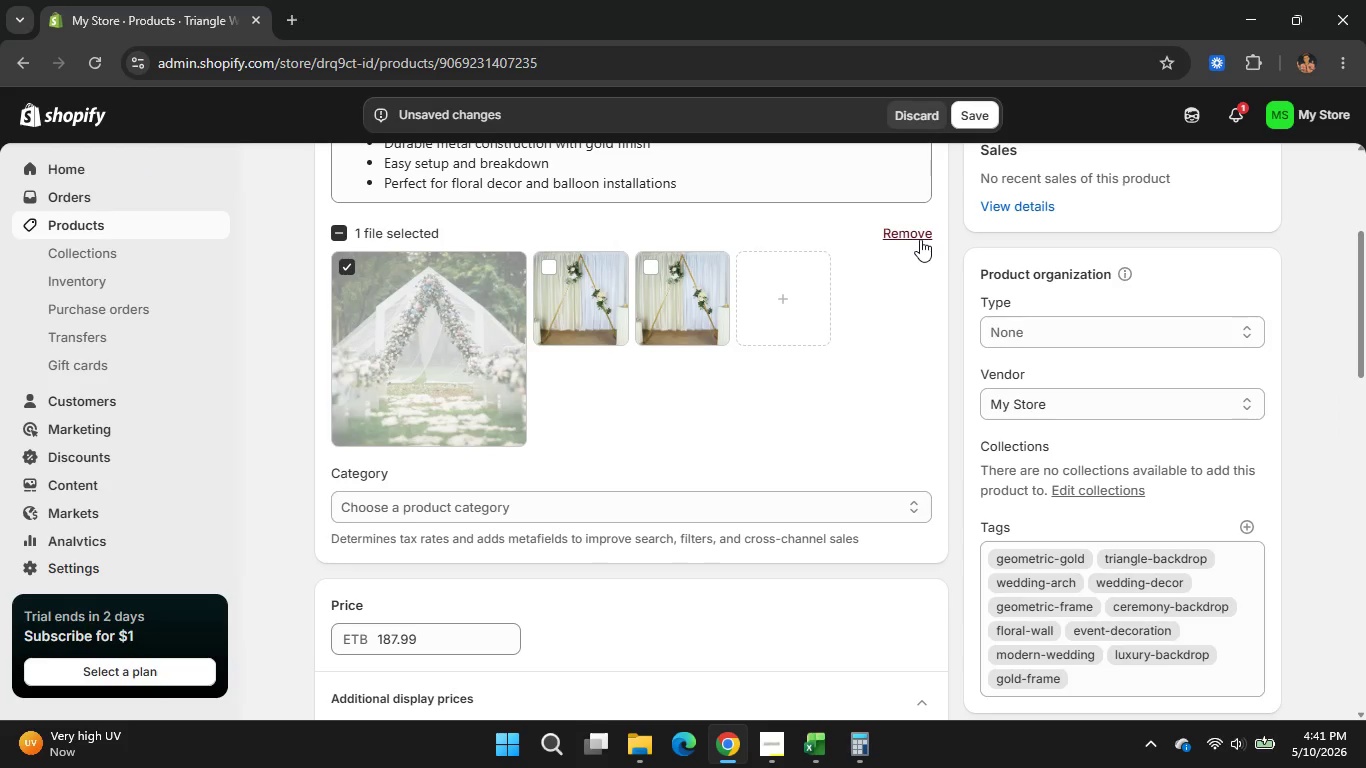 
left_click([920, 239])
 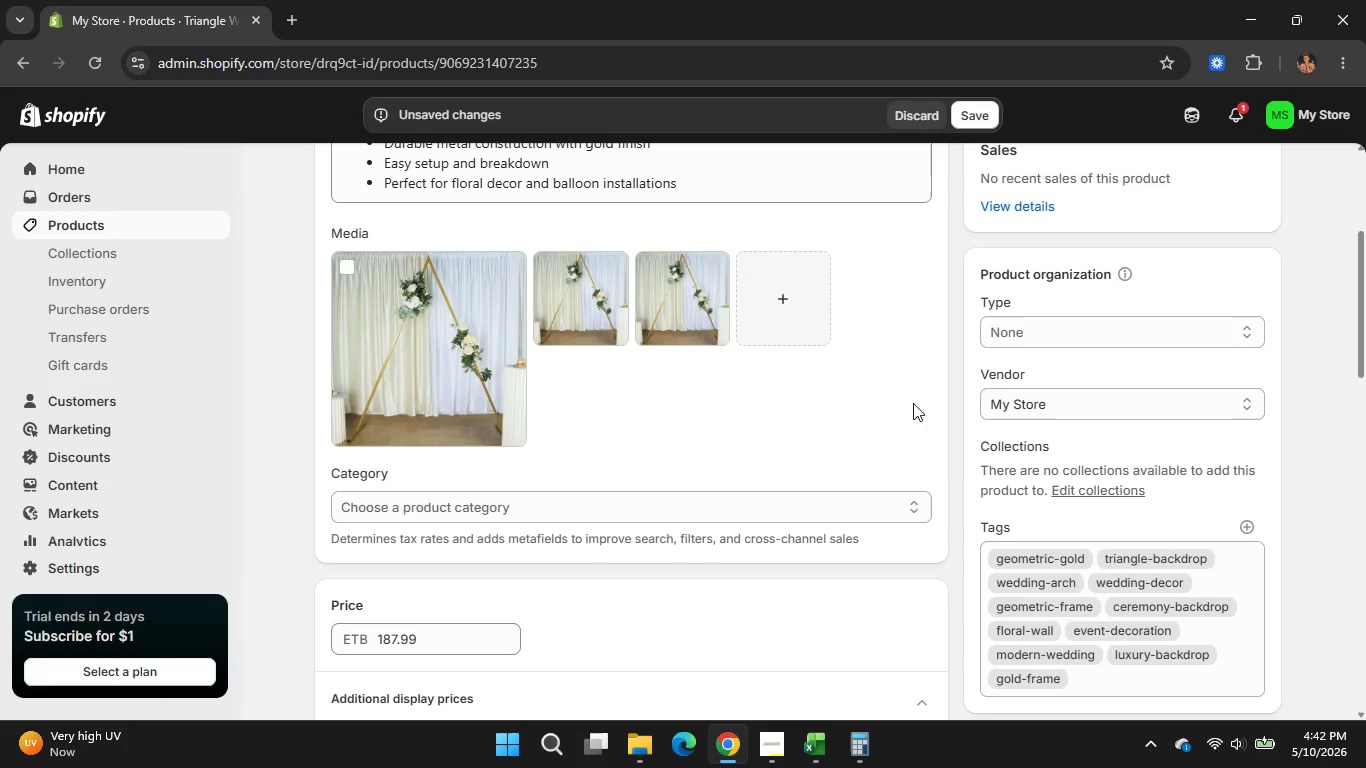 
left_click([974, 121])
 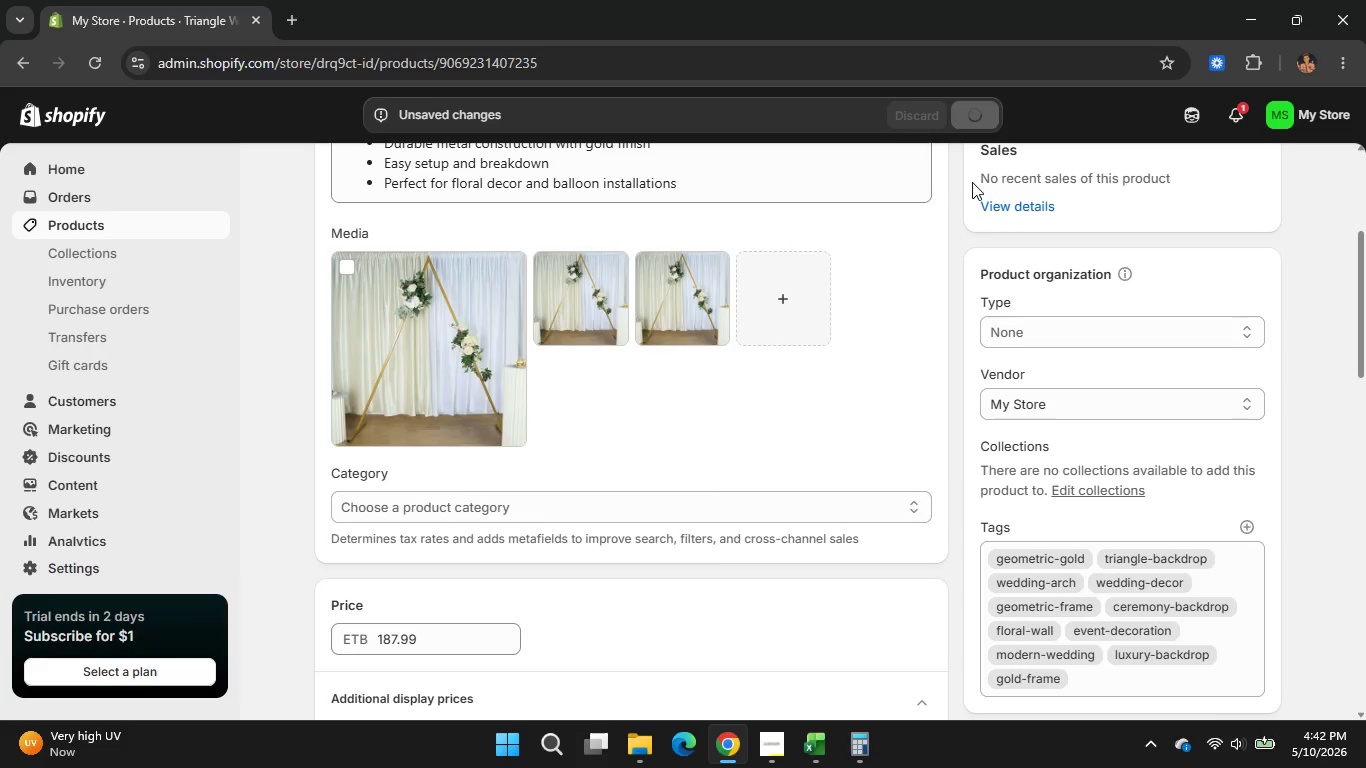 
wait(10.86)
 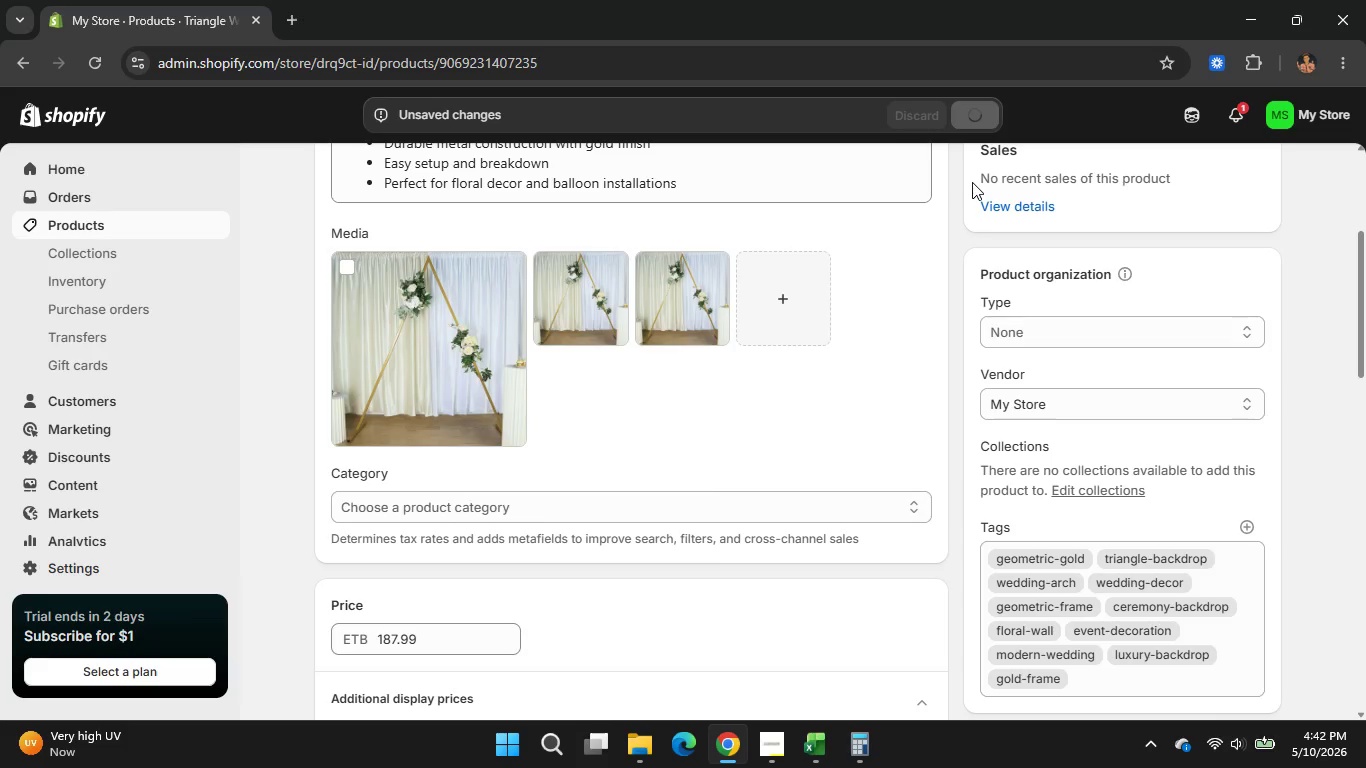 
scroll: coordinate [941, 301], scroll_direction: down, amount: 2.0
 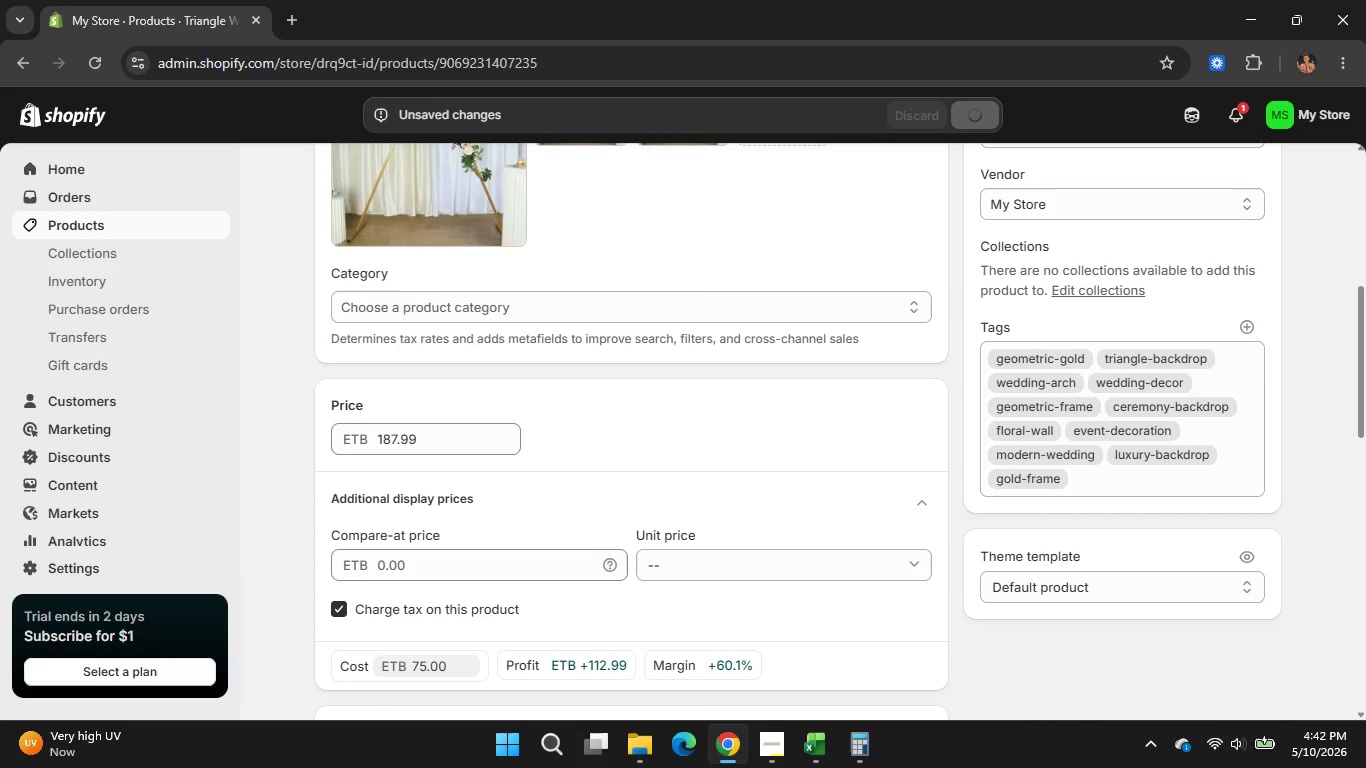 
wait(11.91)
 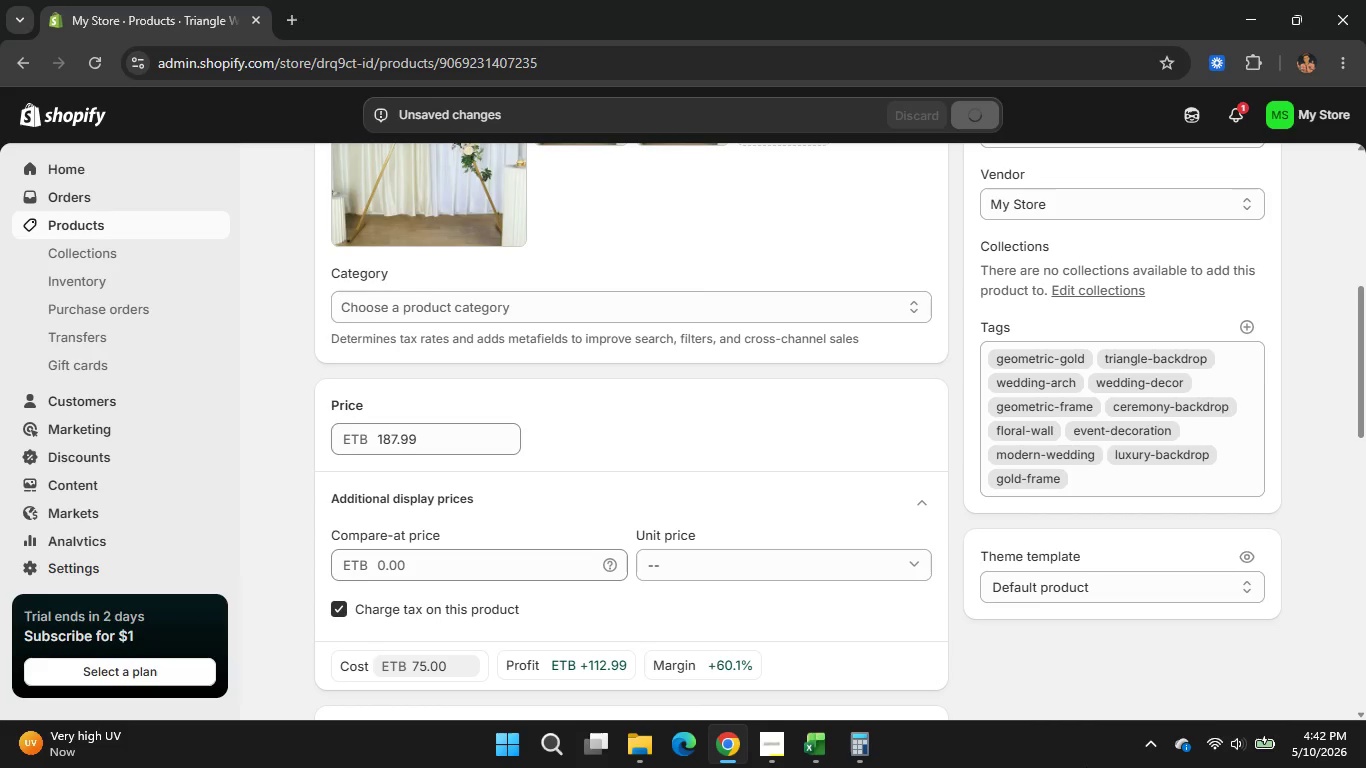 
scroll: coordinate [909, 447], scroll_direction: none, amount: 0.0
 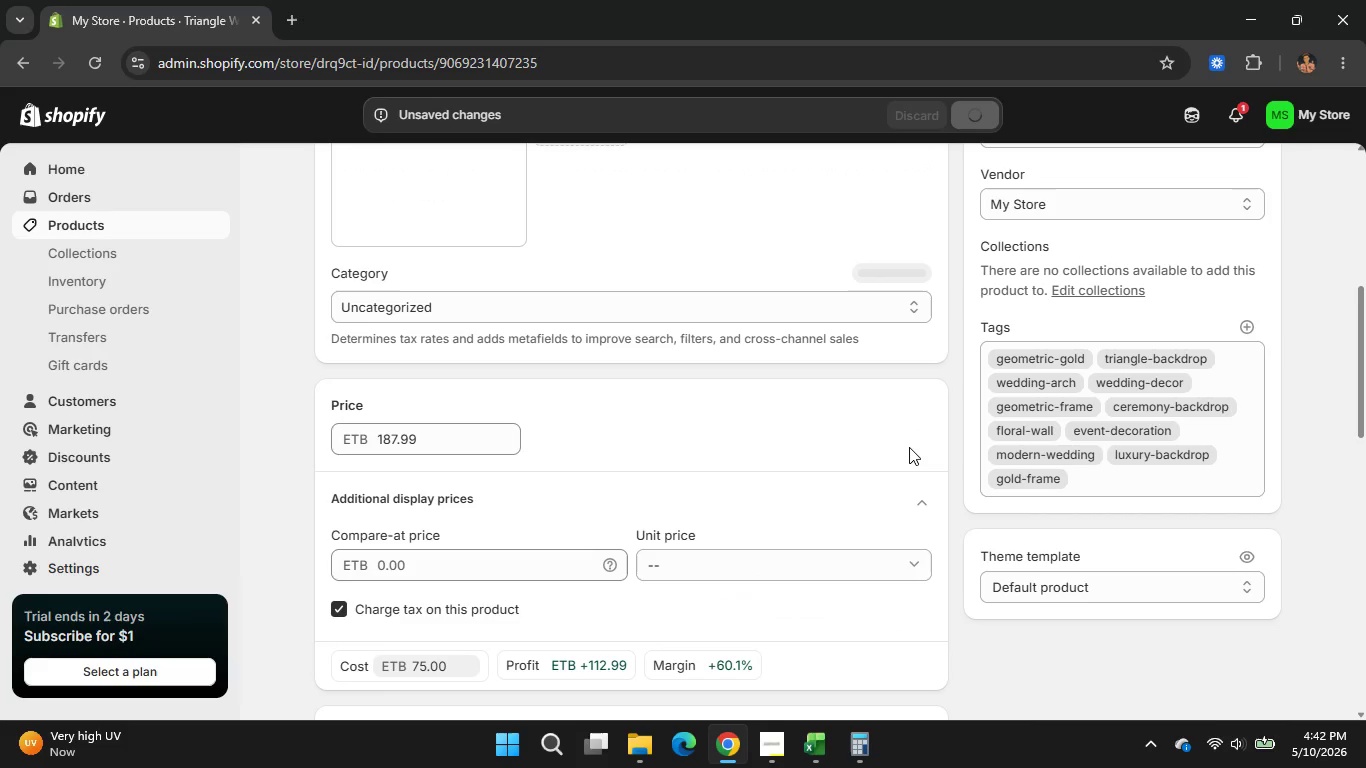 
scroll: coordinate [909, 447], scroll_direction: up, amount: 4.0
 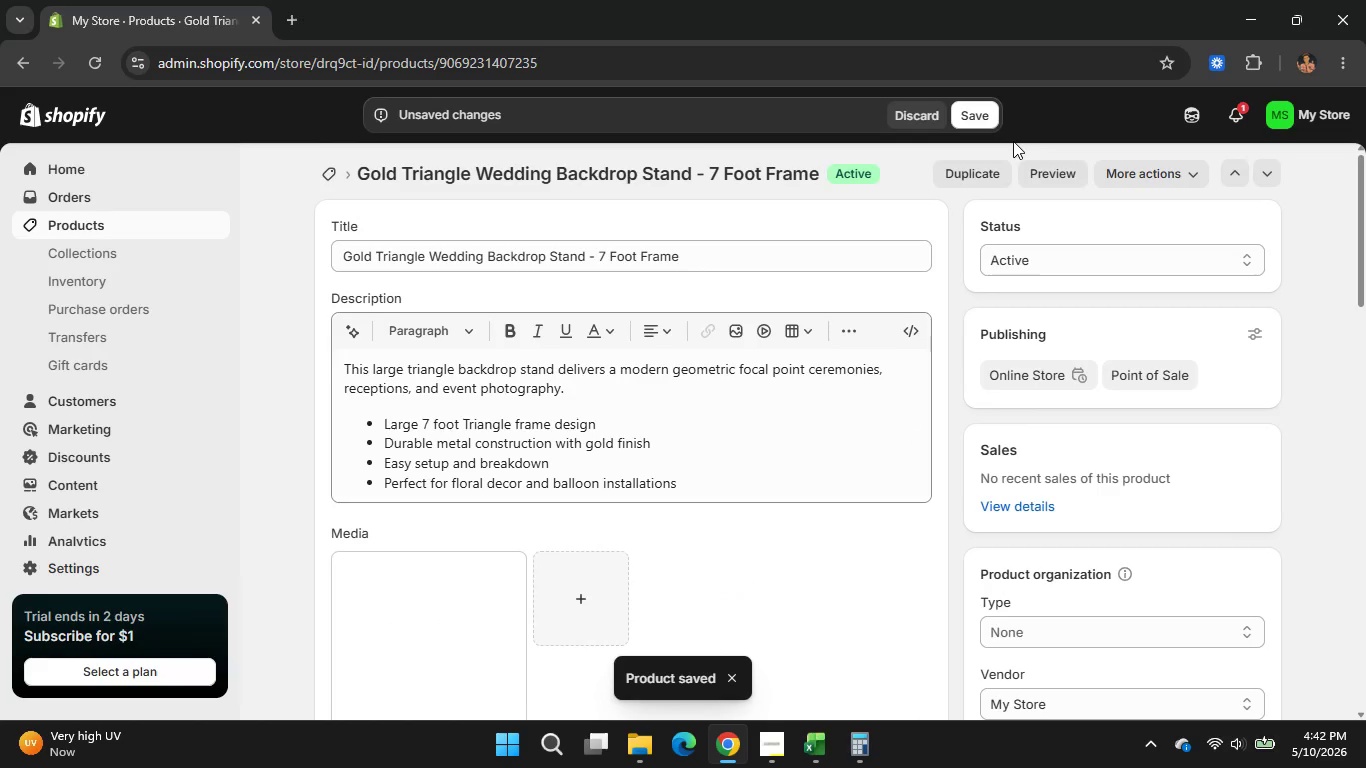 
left_click([994, 118])
 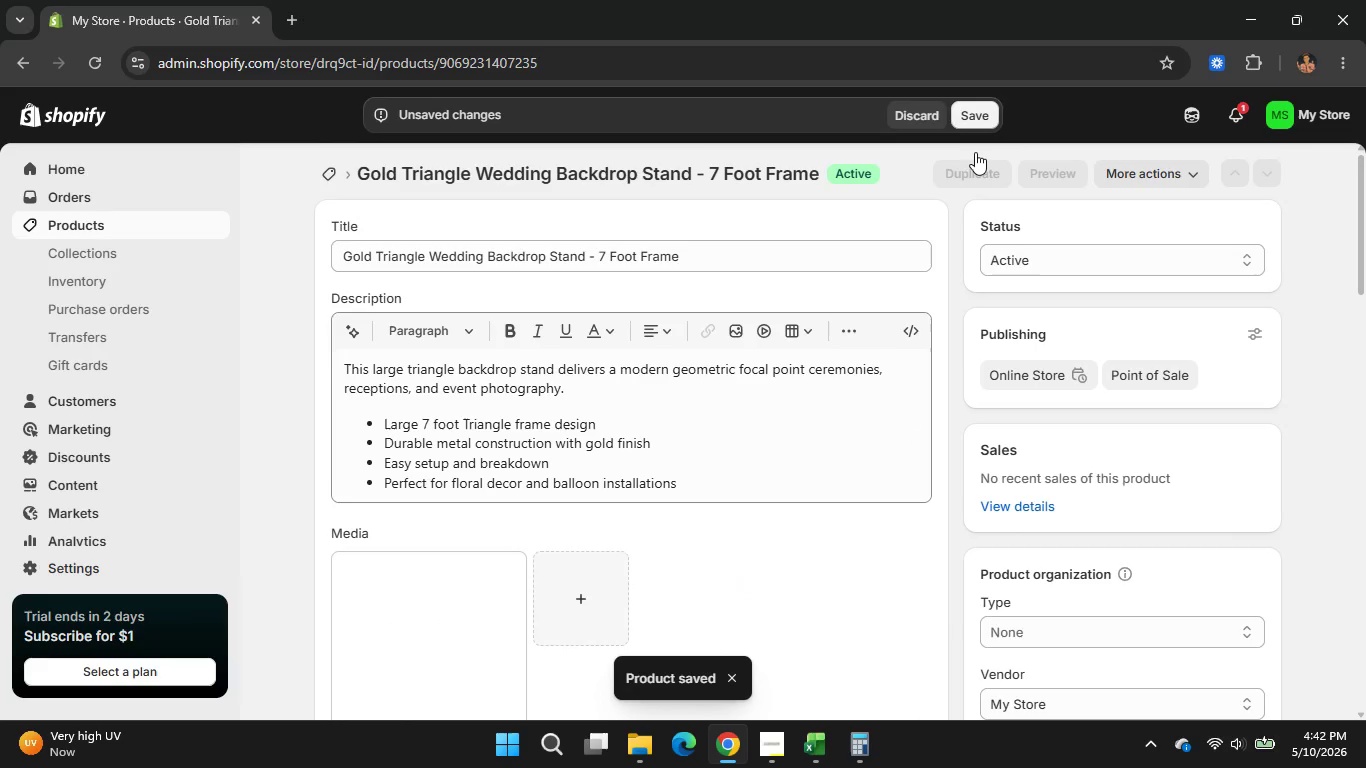 
left_click([984, 107])
 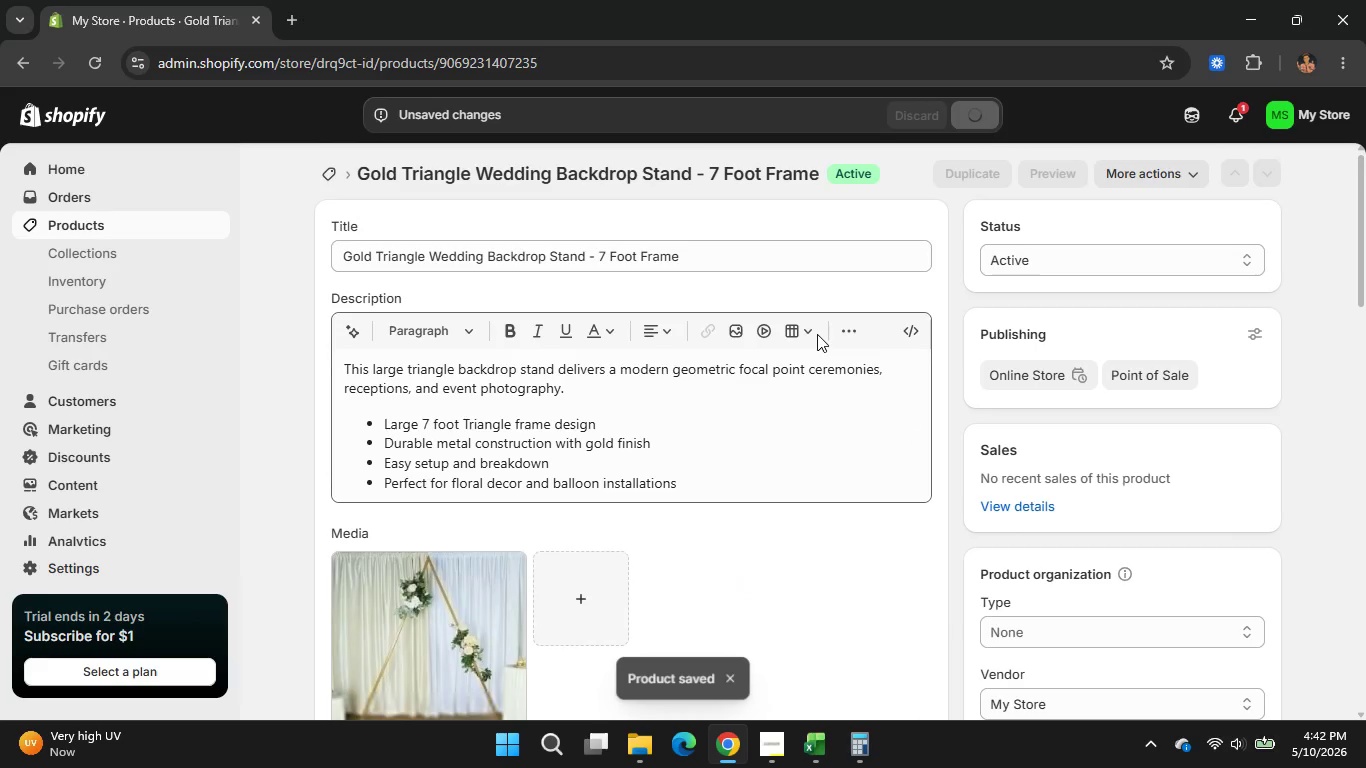 
scroll: coordinate [519, 560], scroll_direction: down, amount: 1.0
 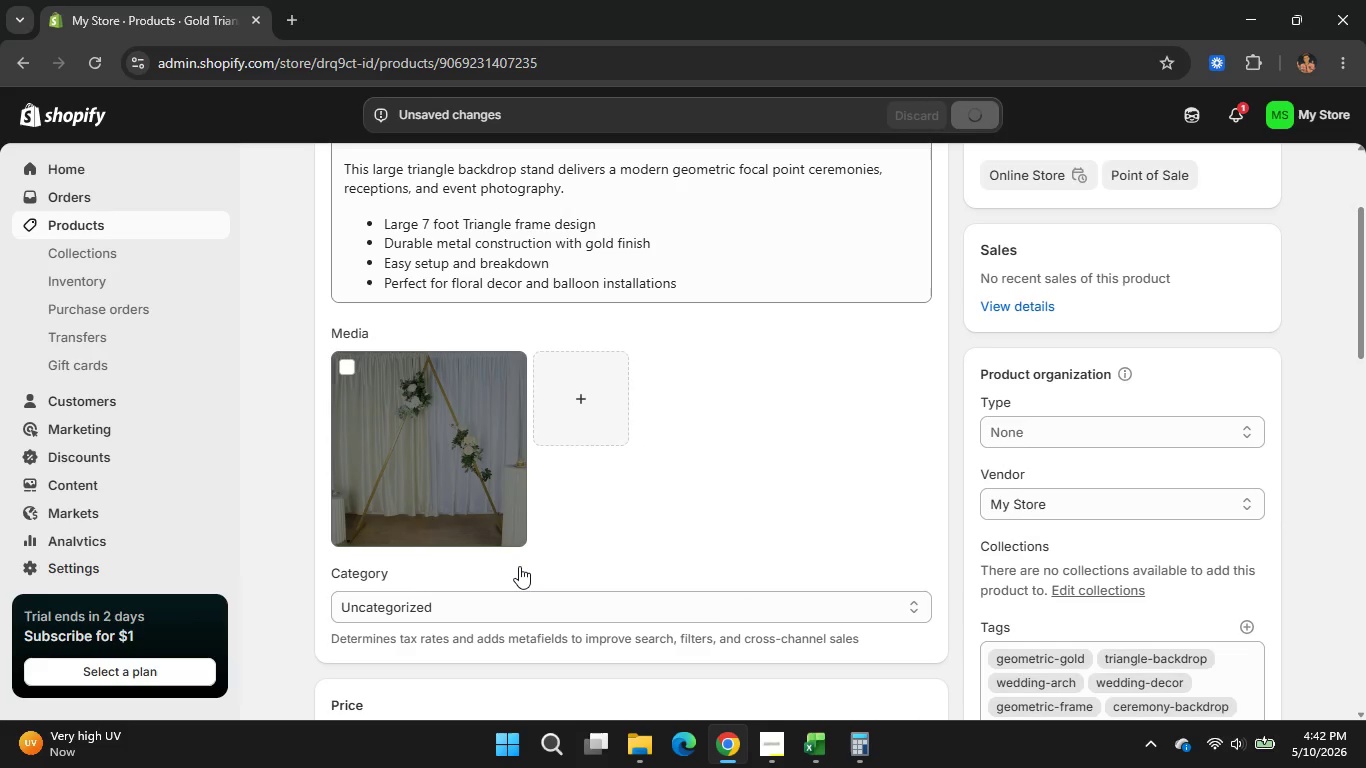 
left_click([429, 487])
 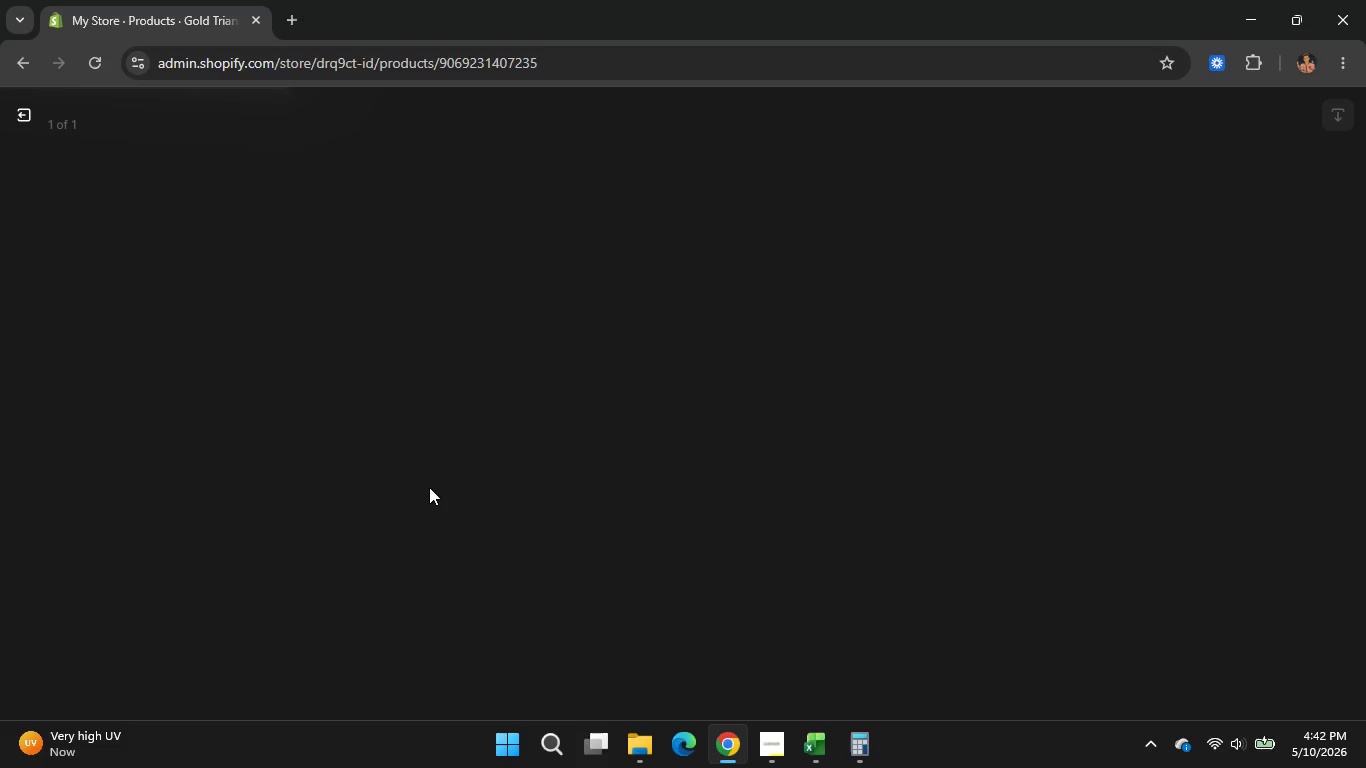 
wait(9.23)
 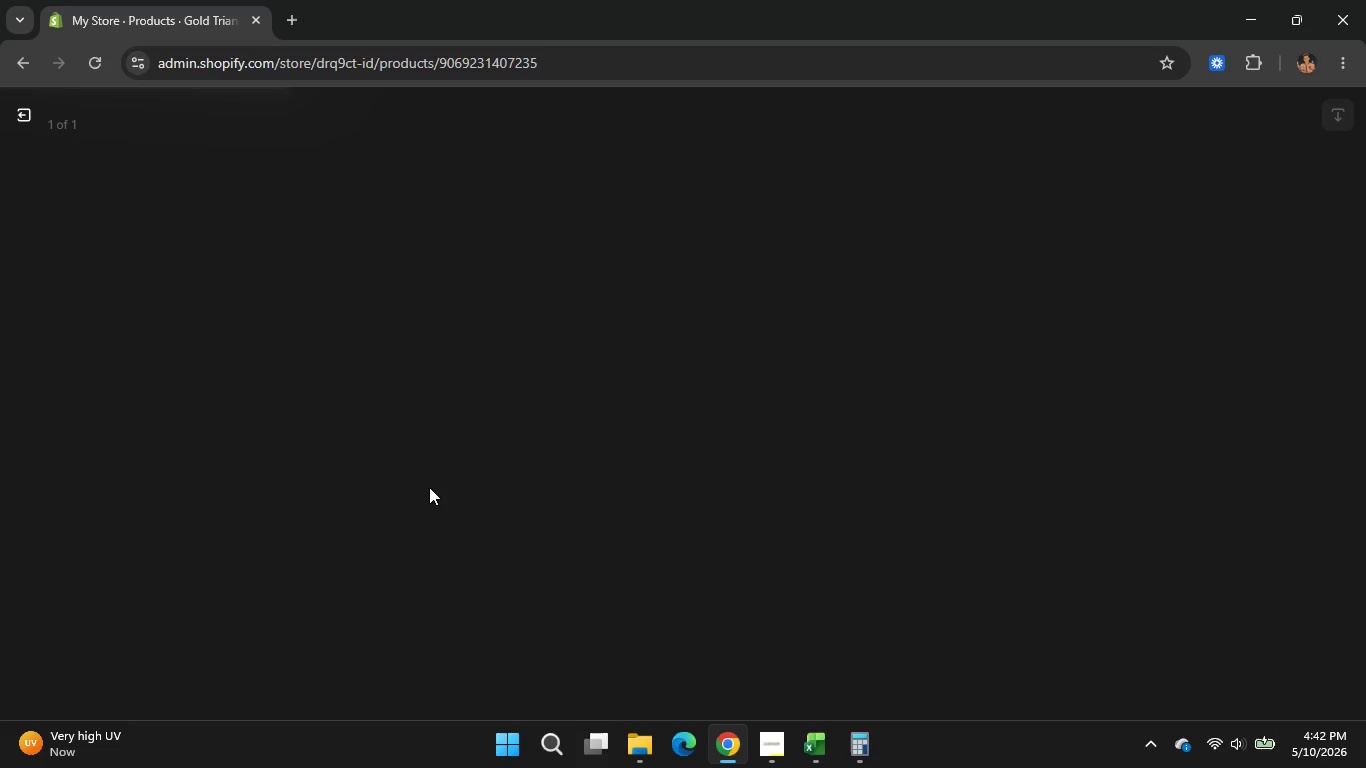 
left_click([20, 112])
 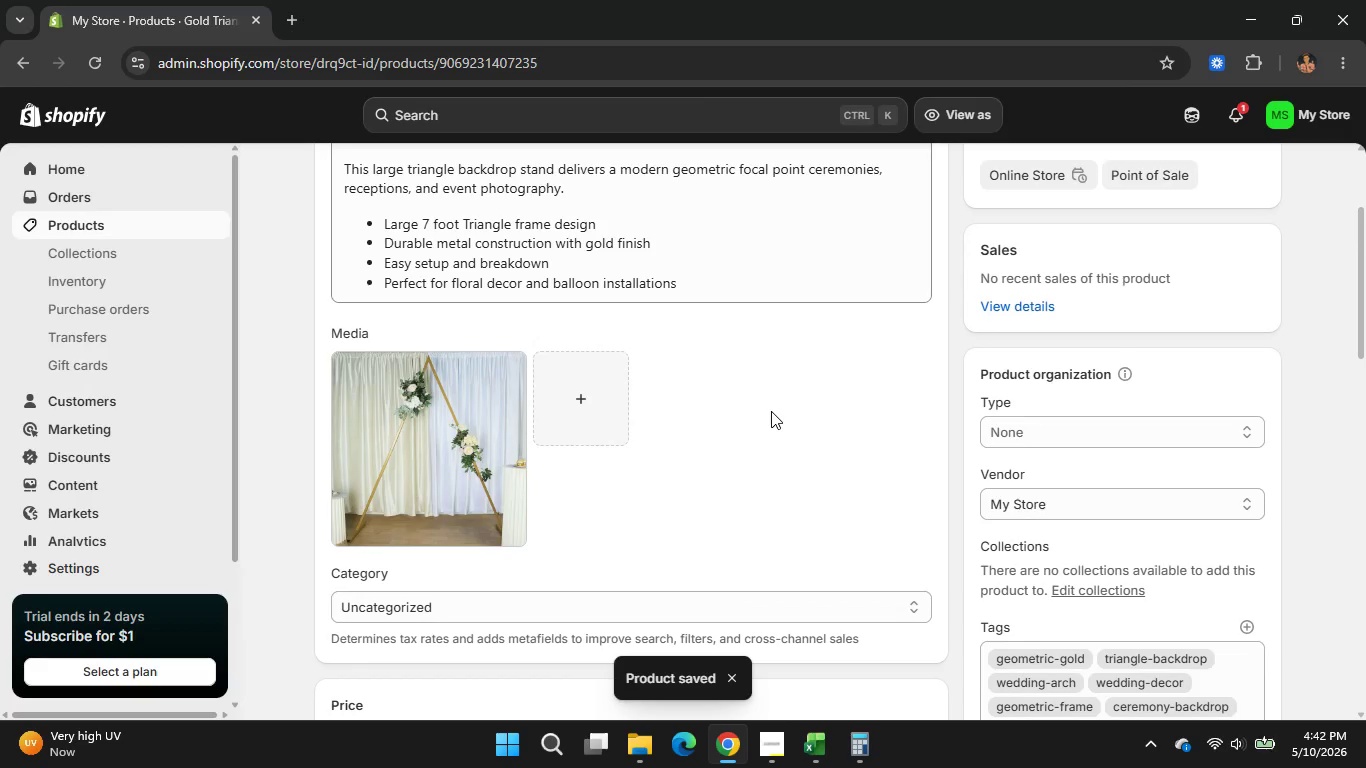 
scroll: coordinate [772, 405], scroll_direction: up, amount: 7.0
 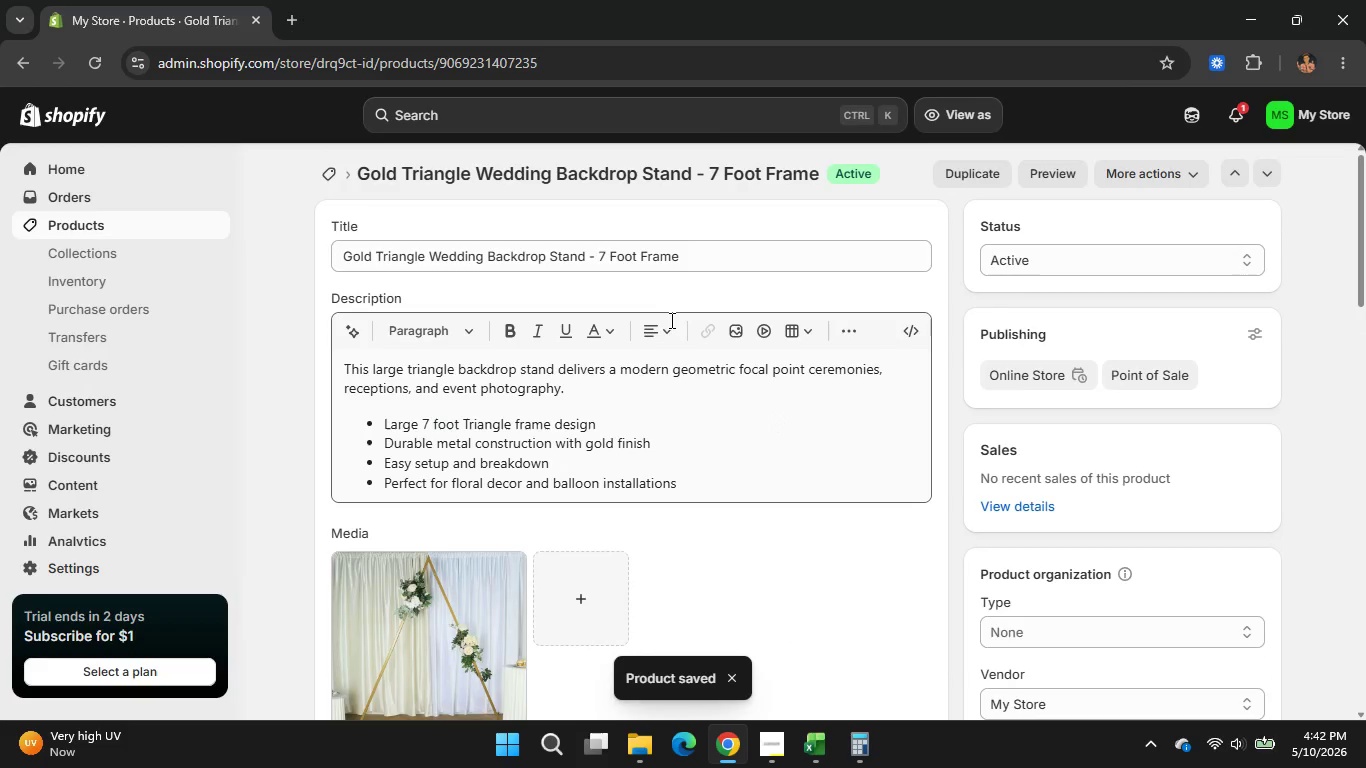 
left_click([327, 177])
 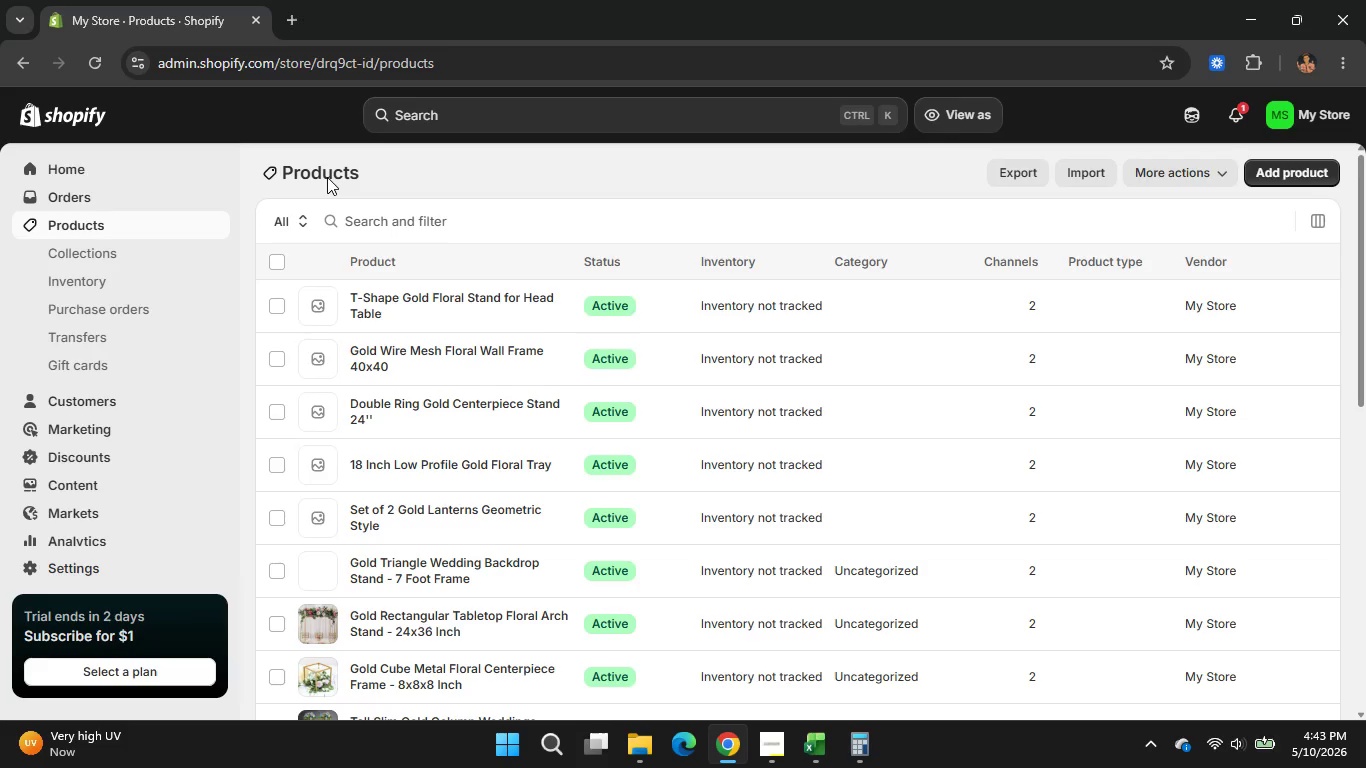 
wait(19.28)
 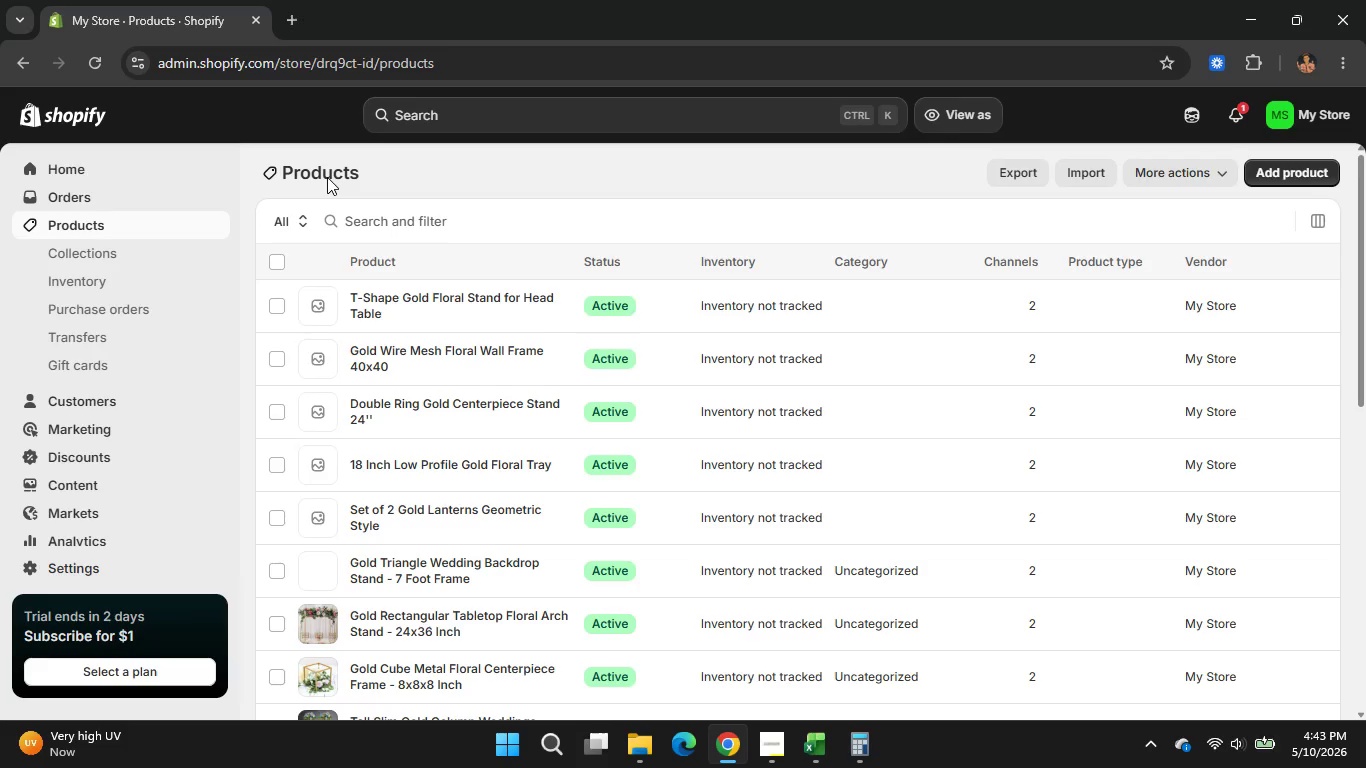 
left_click([393, 506])
 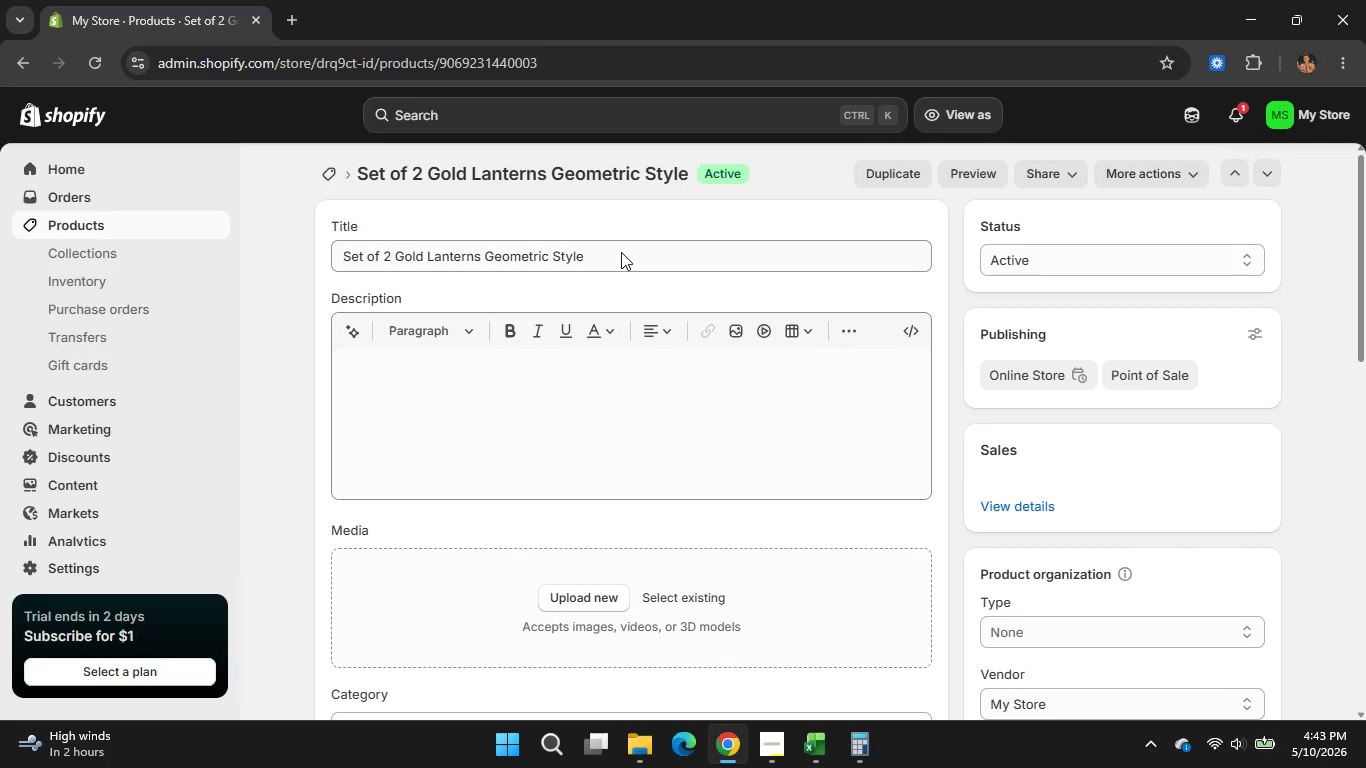 
wait(22.55)
 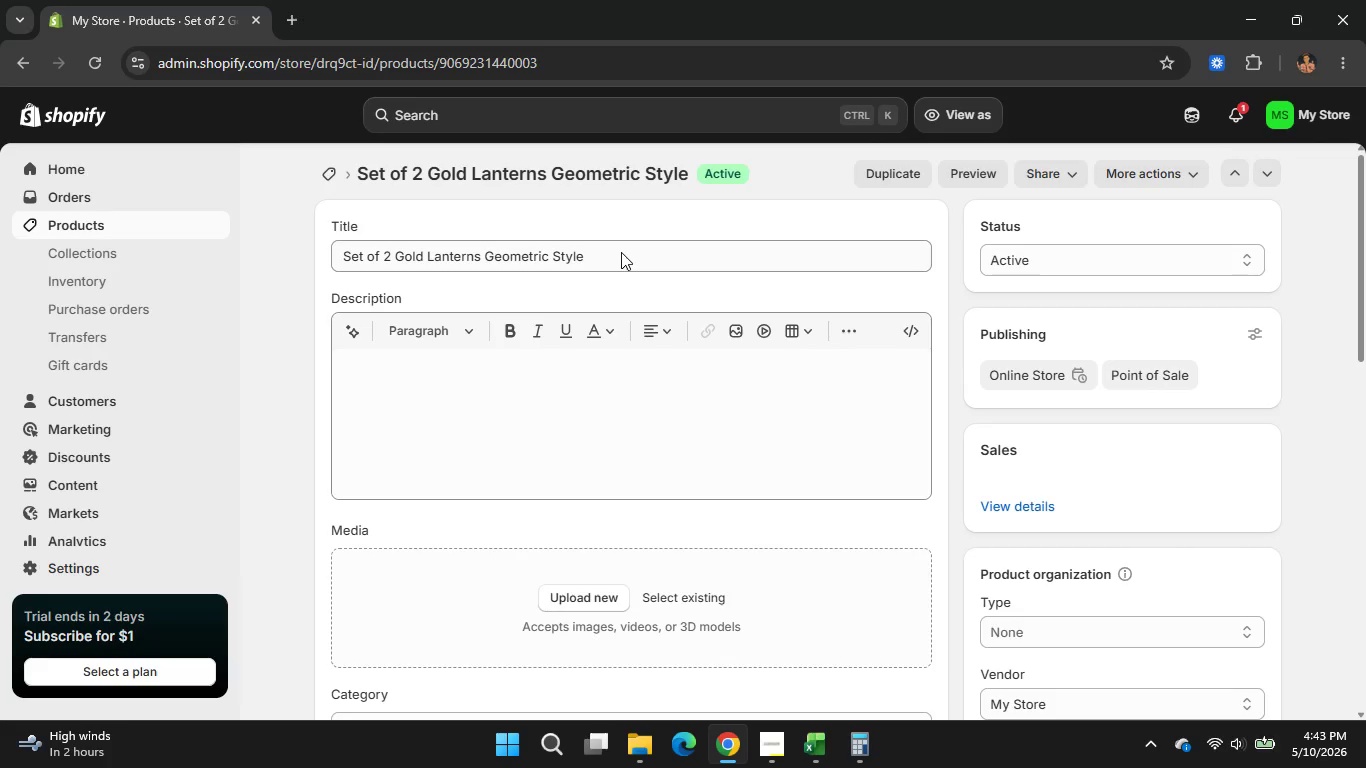 
scroll: coordinate [624, 337], scroll_direction: up, amount: 3.0
 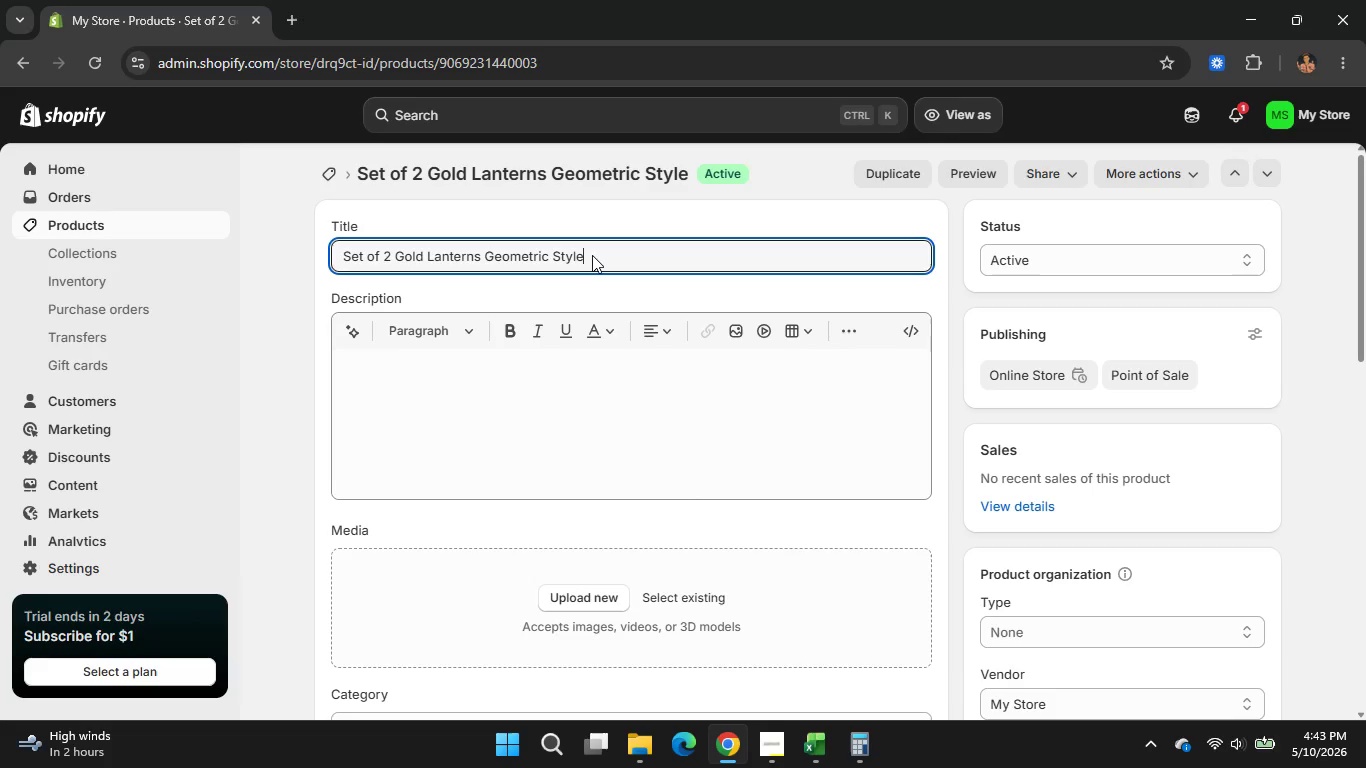 
left_click_drag(start_coordinate=[592, 255], to_coordinate=[308, 280])
 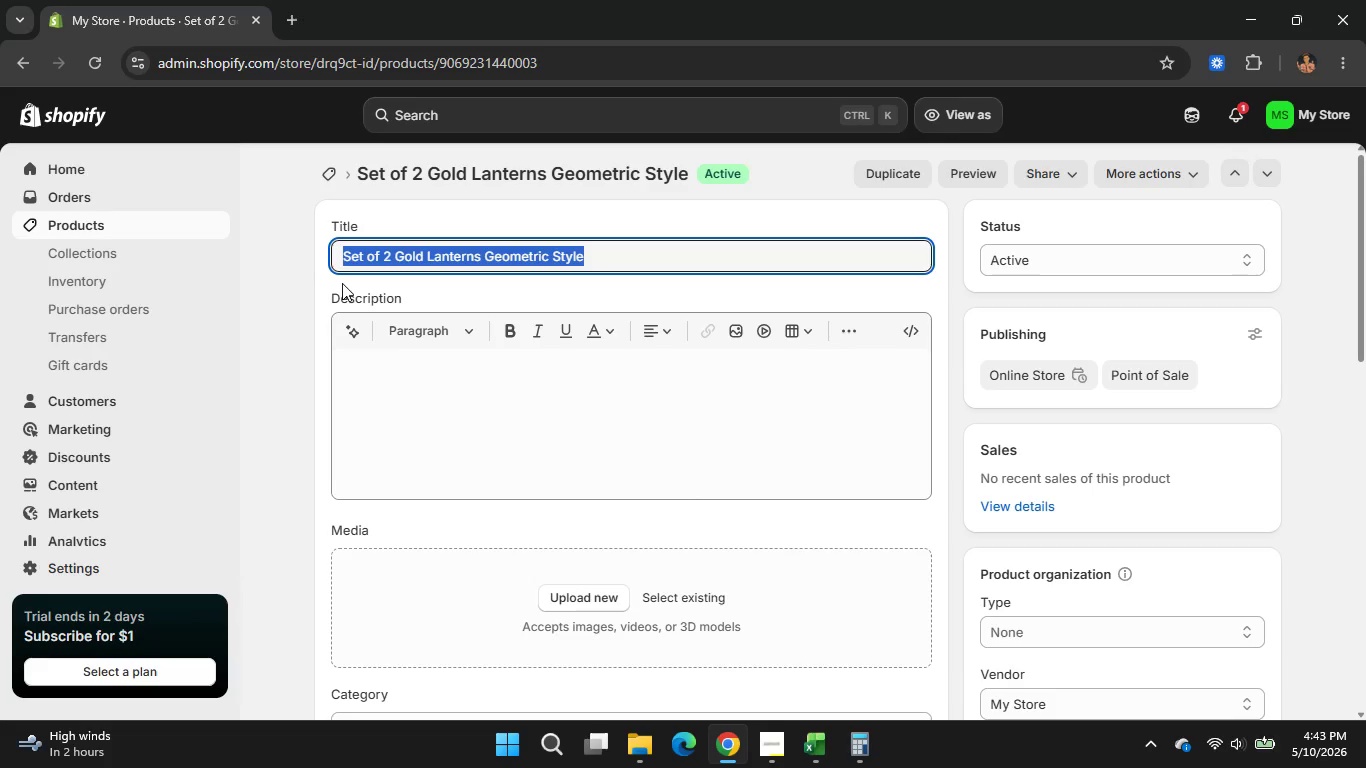 
type(Gold Geomer)
key(Backspace)
type(tric )
 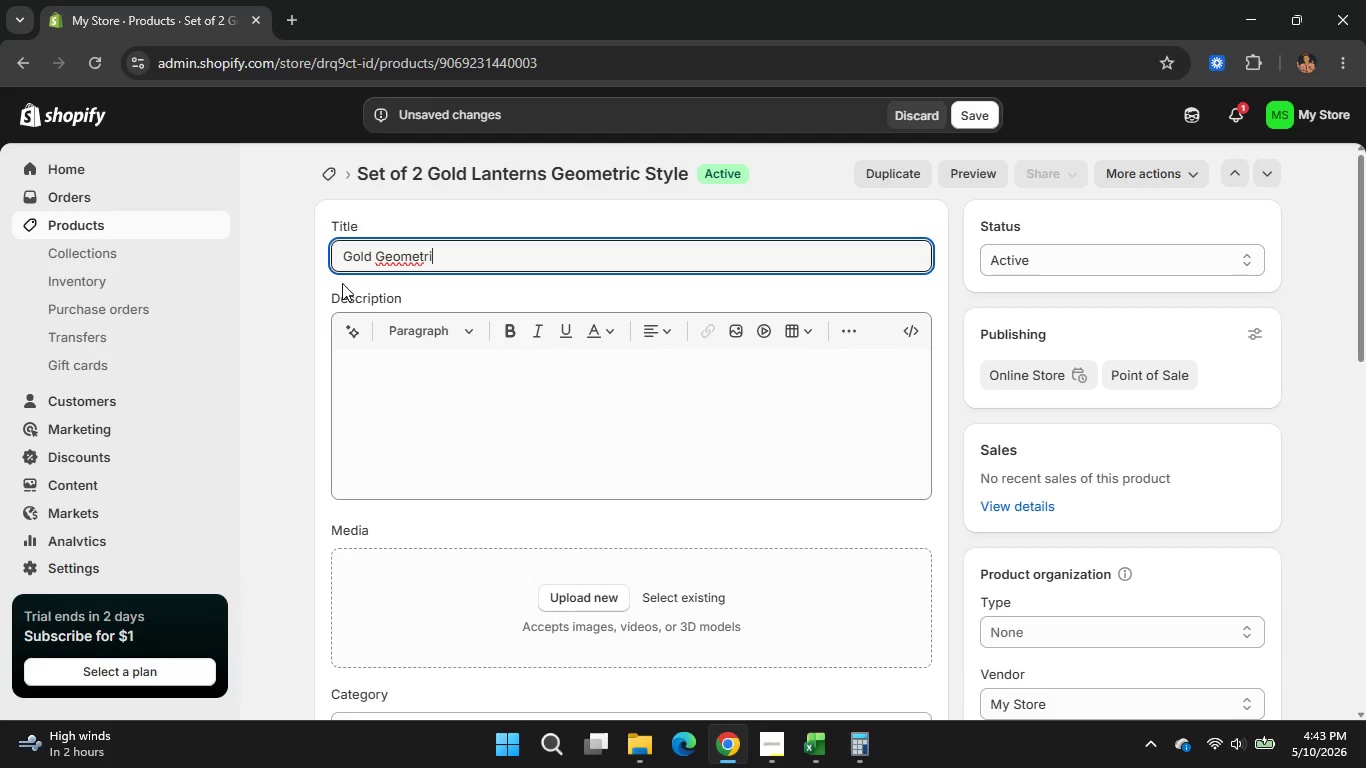 
wait(5.27)
 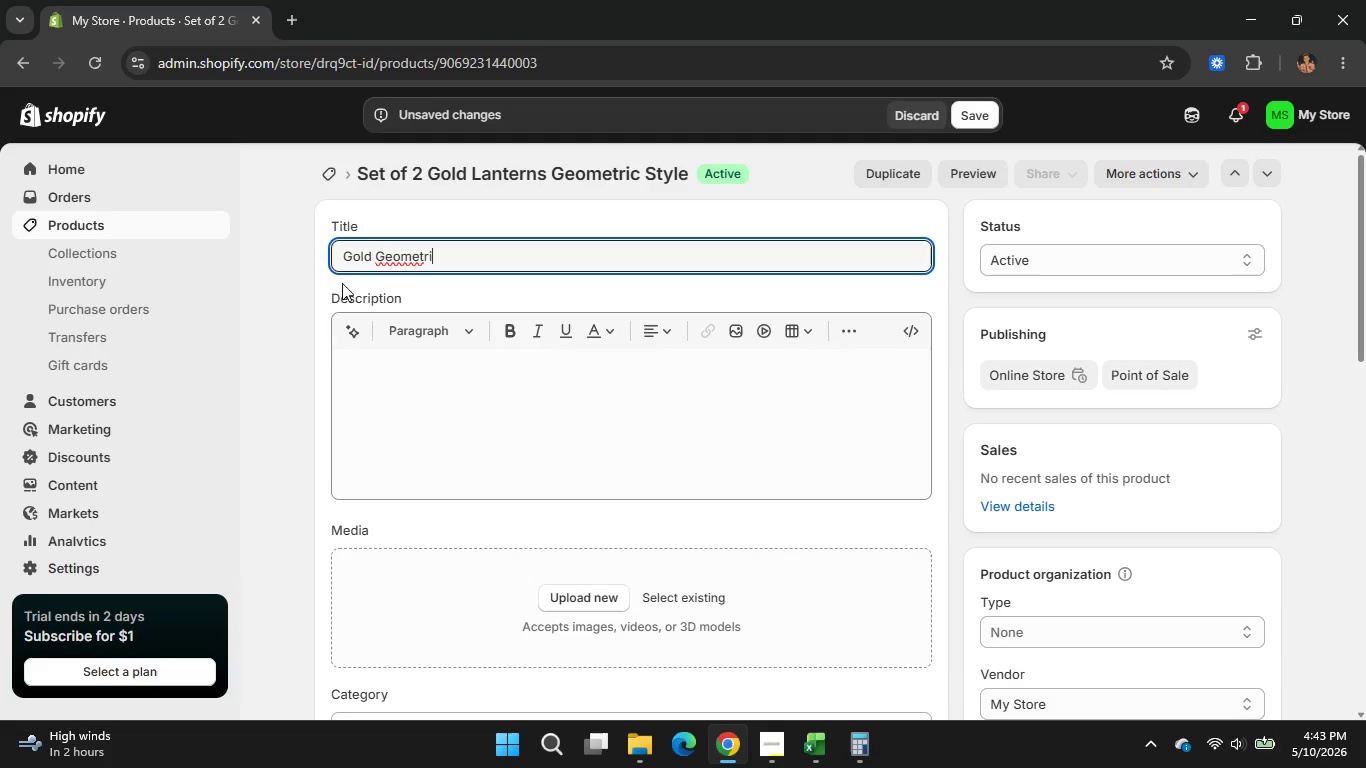 
type(Wedding Lantern Ser)
key(Backspace)
type(t )
 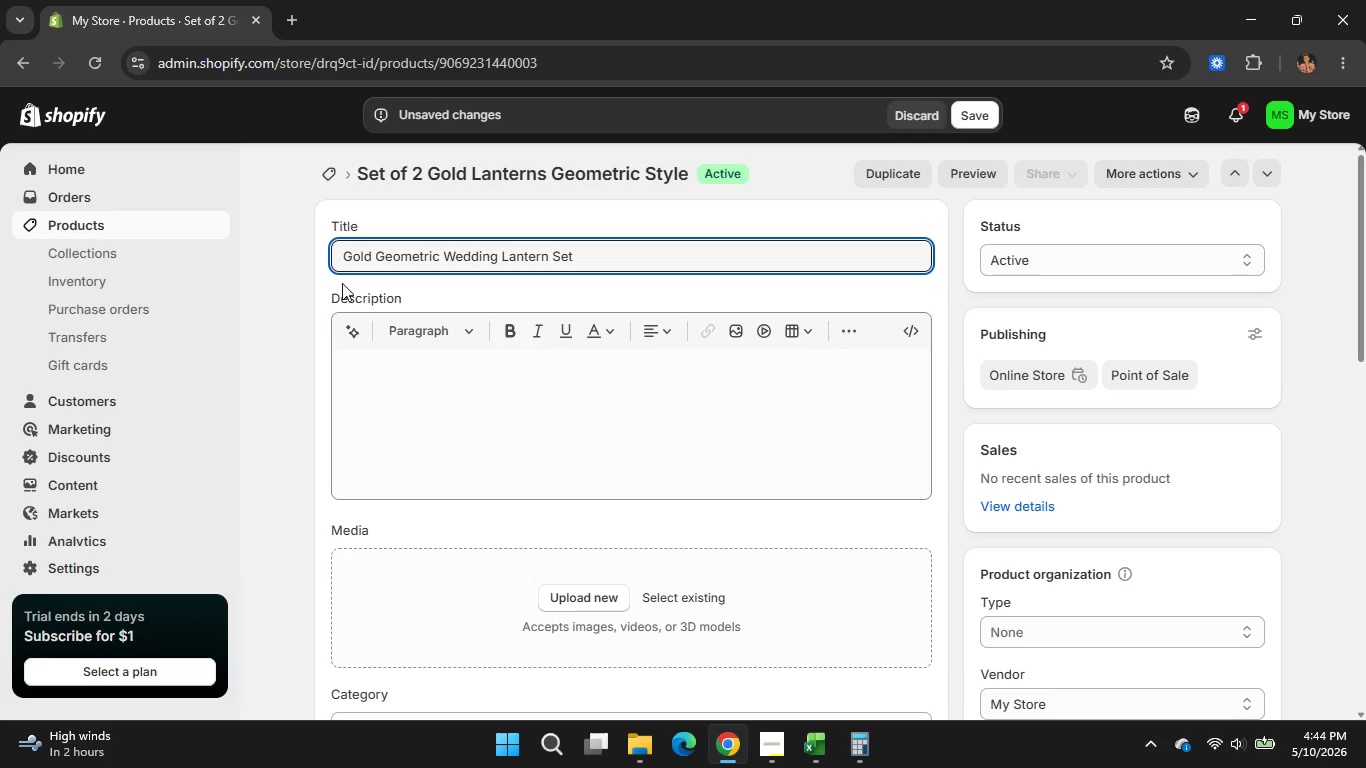 
wait(5.44)
 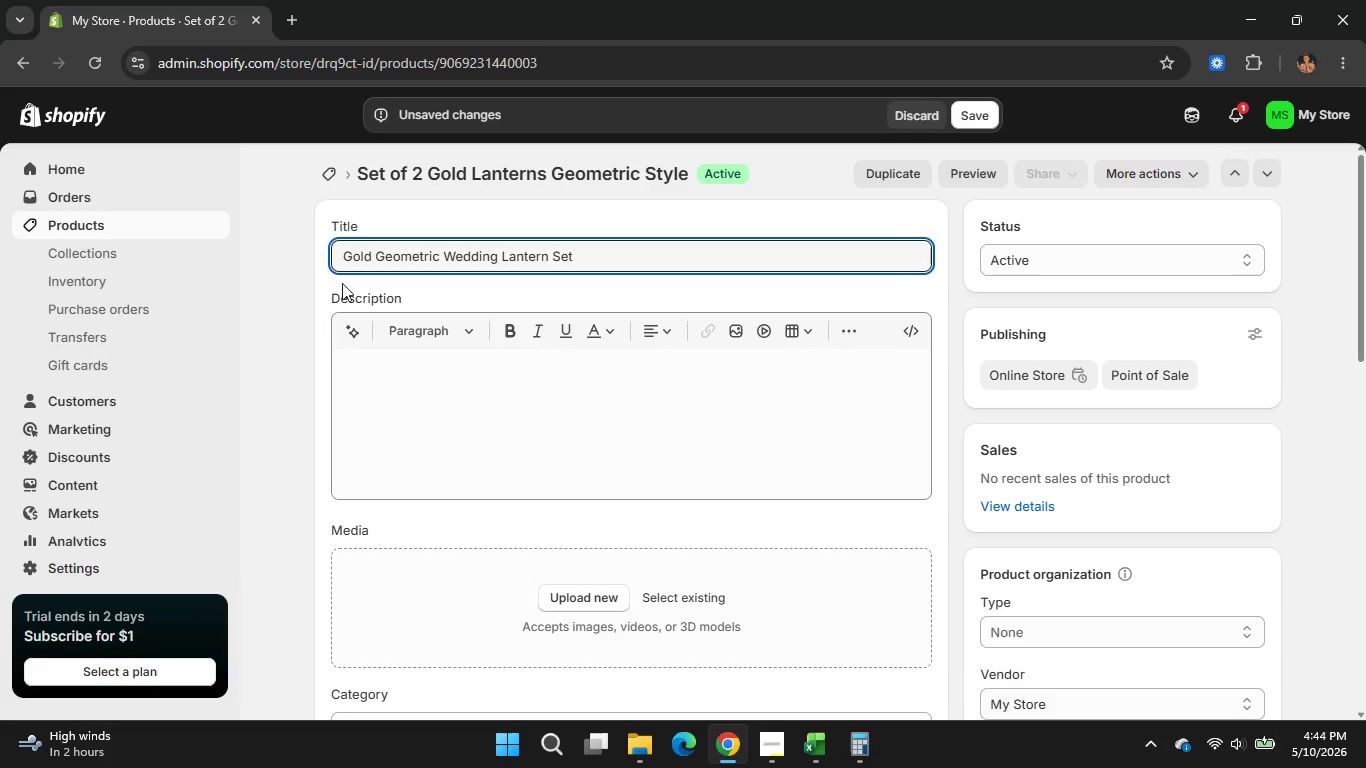 
type(- Pack of 2)
 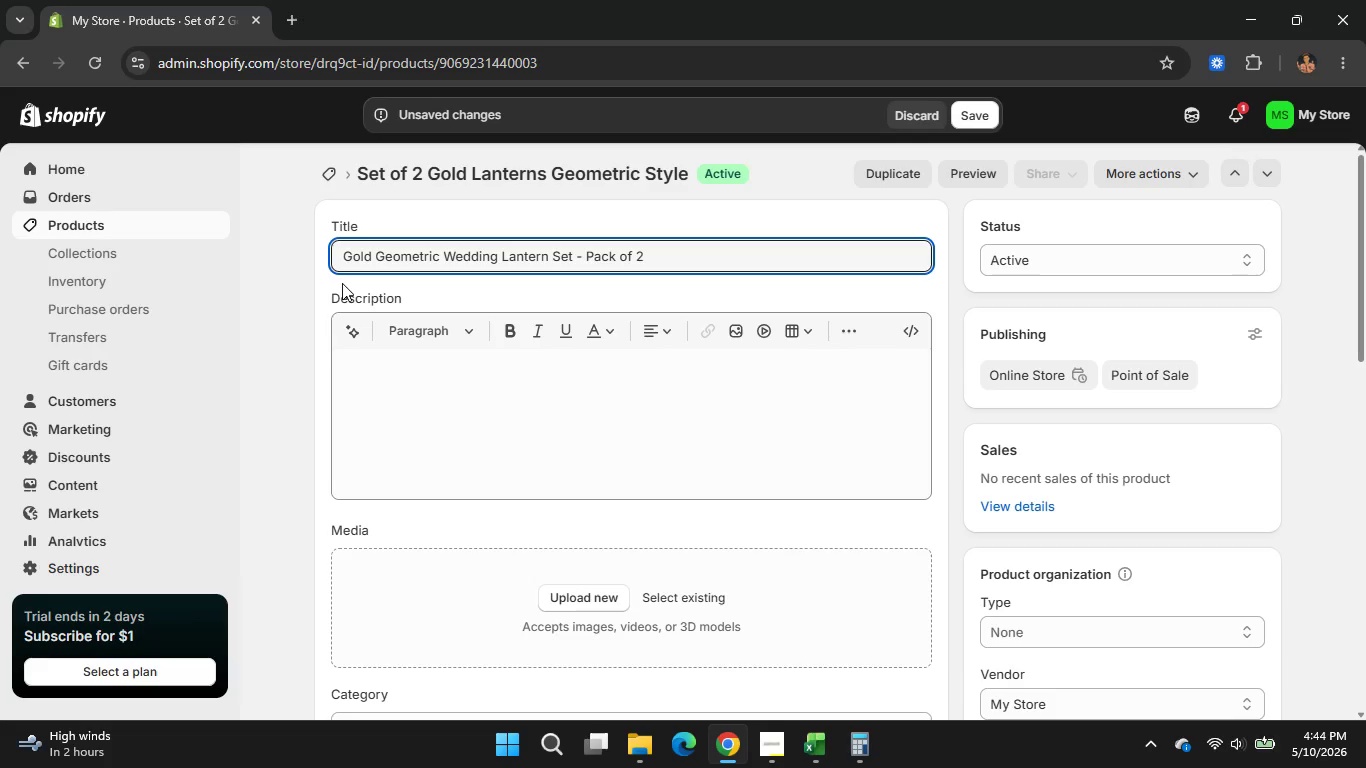 
wait(5.28)
 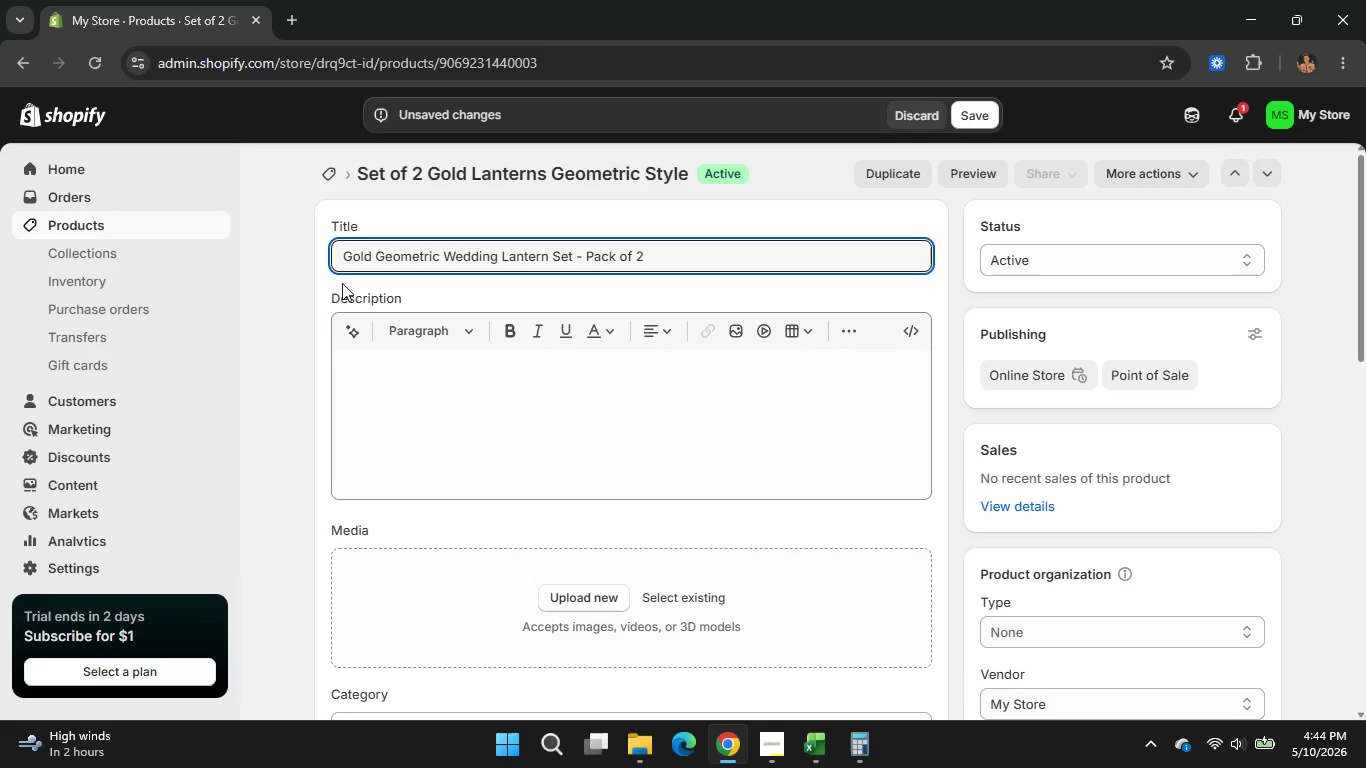 
left_click([386, 381])
 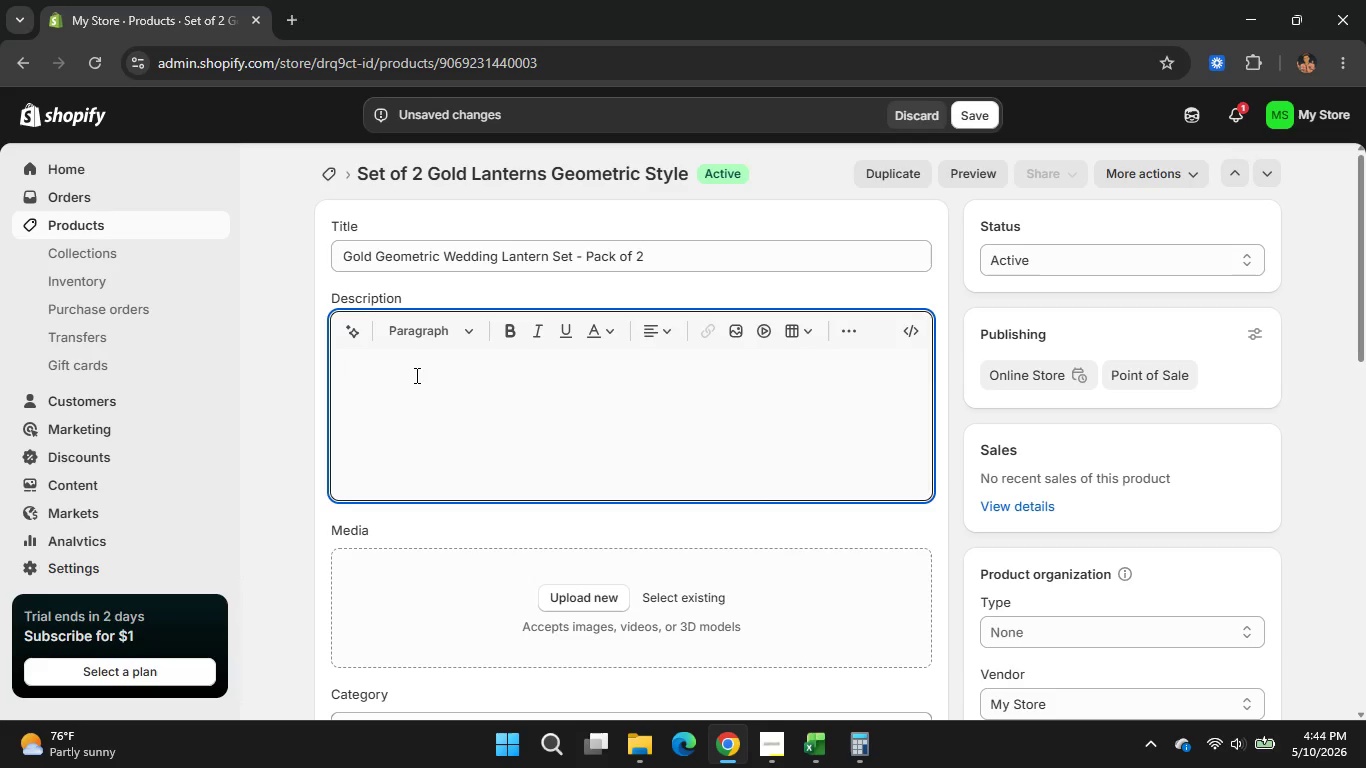 
wait(18.38)
 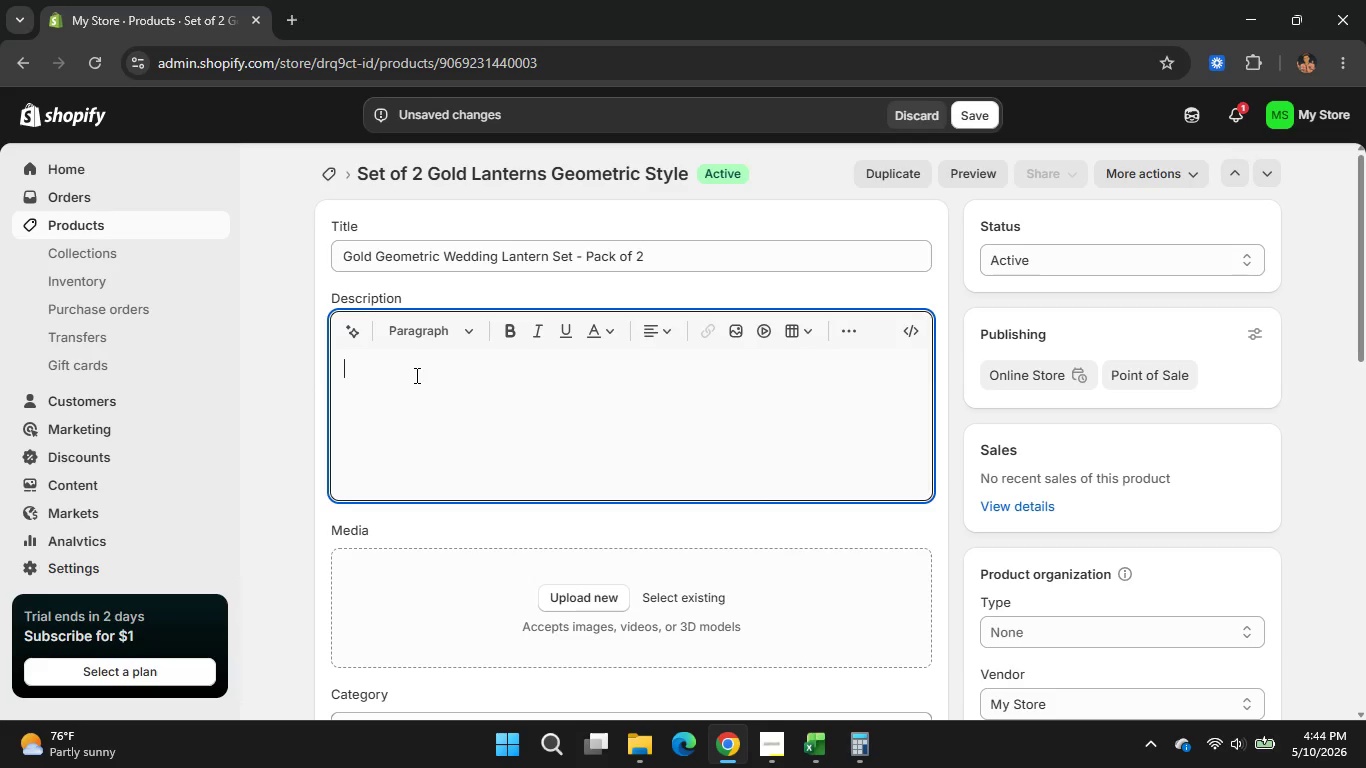 
type(Add warm ambient )
 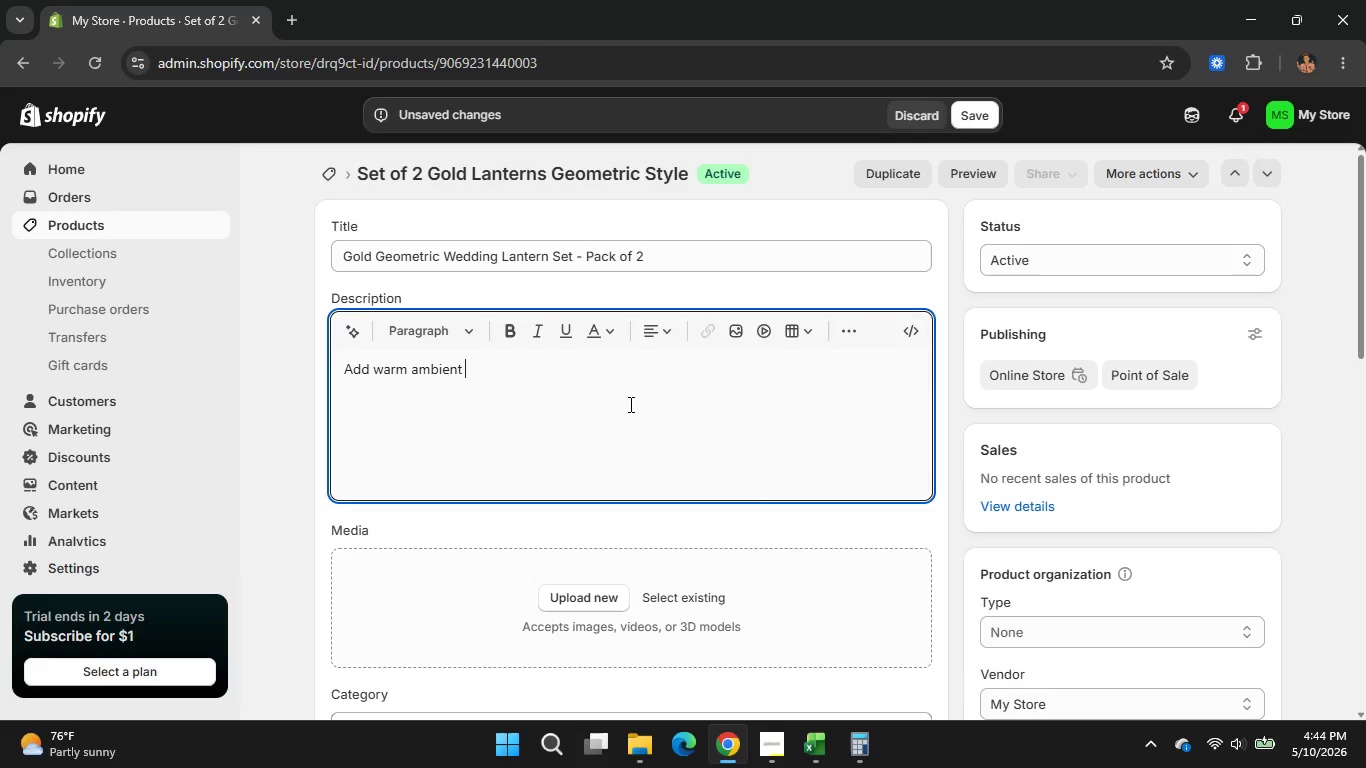 
wait(5.45)
 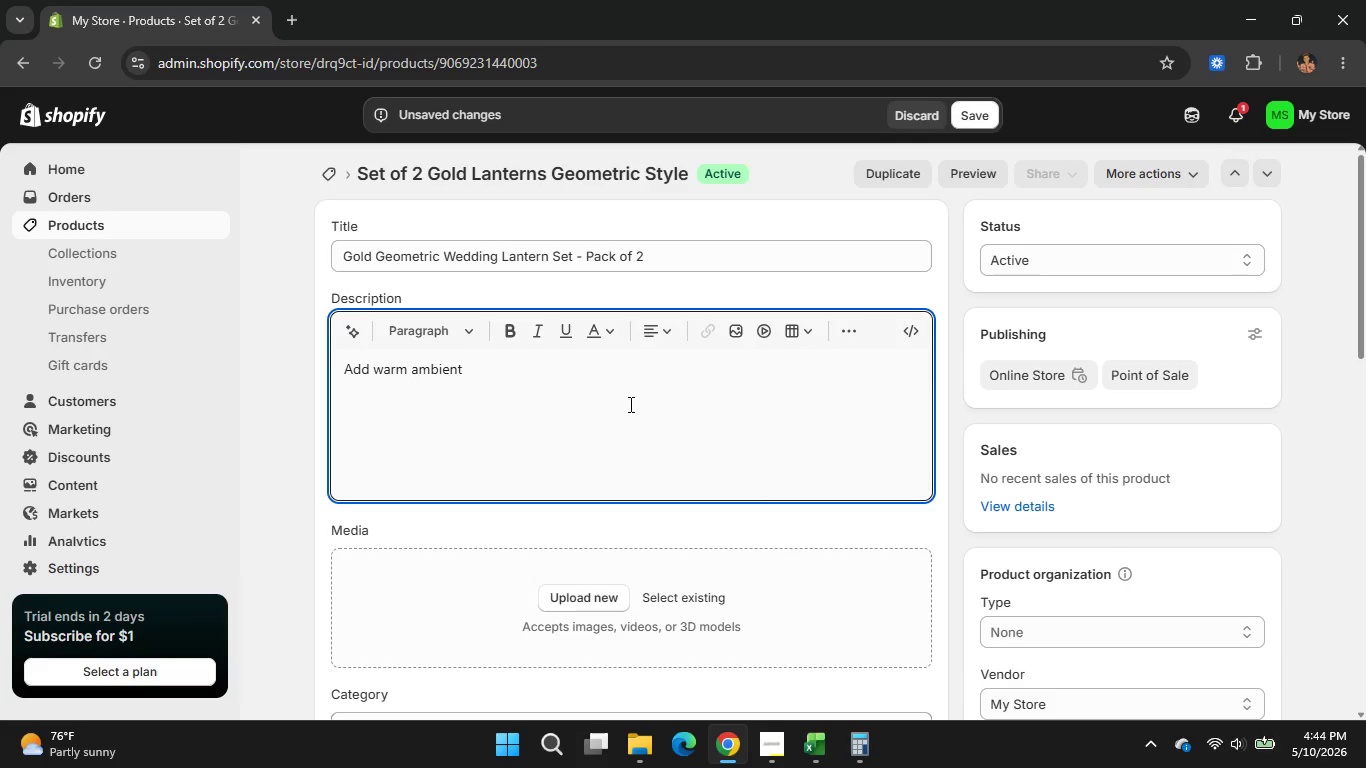 
type(lighting to weddings )
 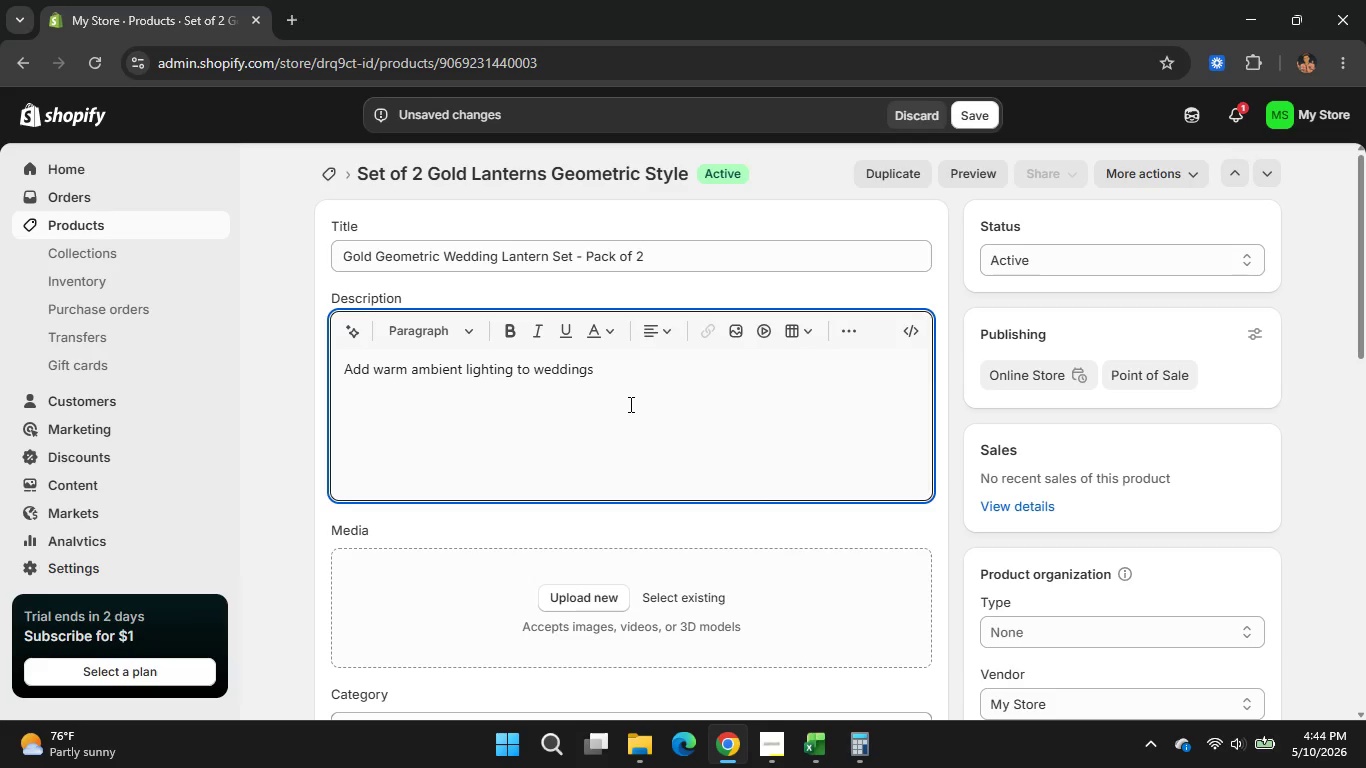 
type(and receptions with this )
 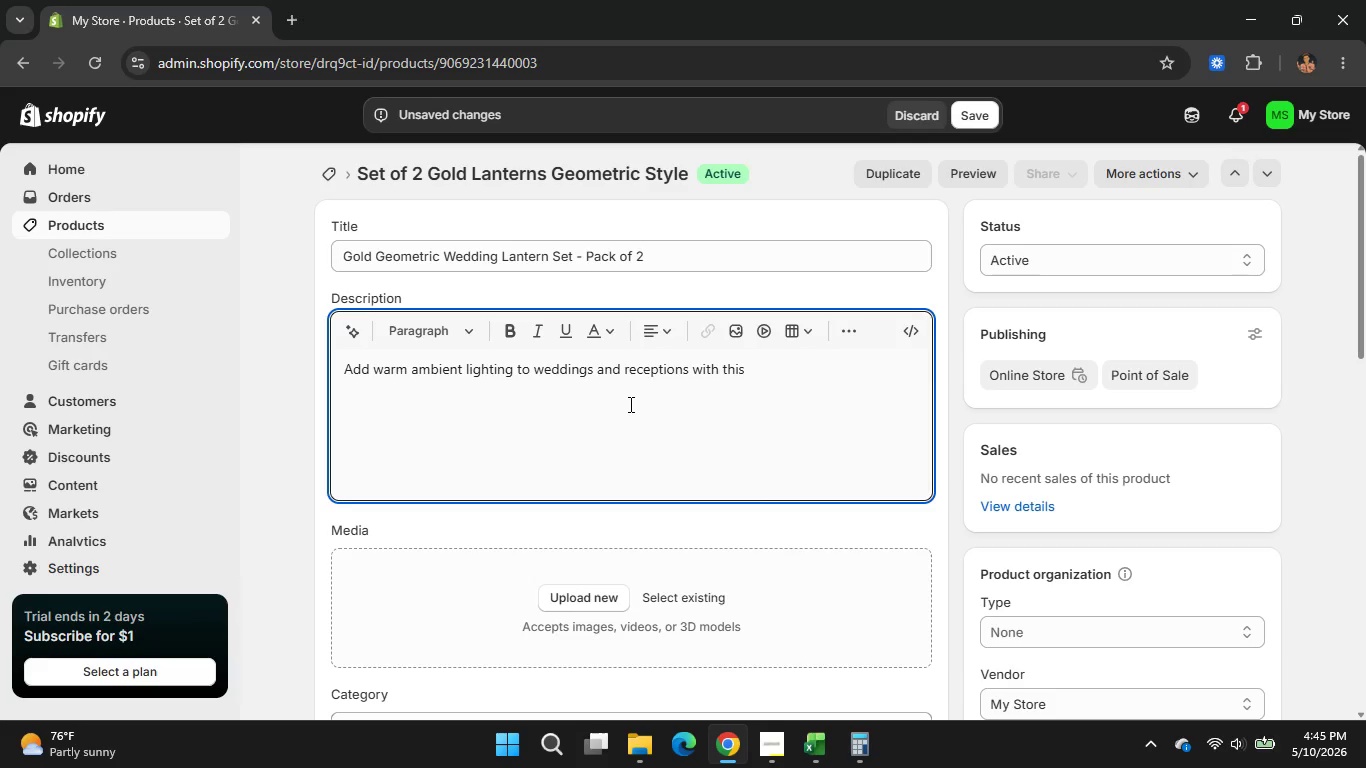 
type(elegant geometric lantern )
 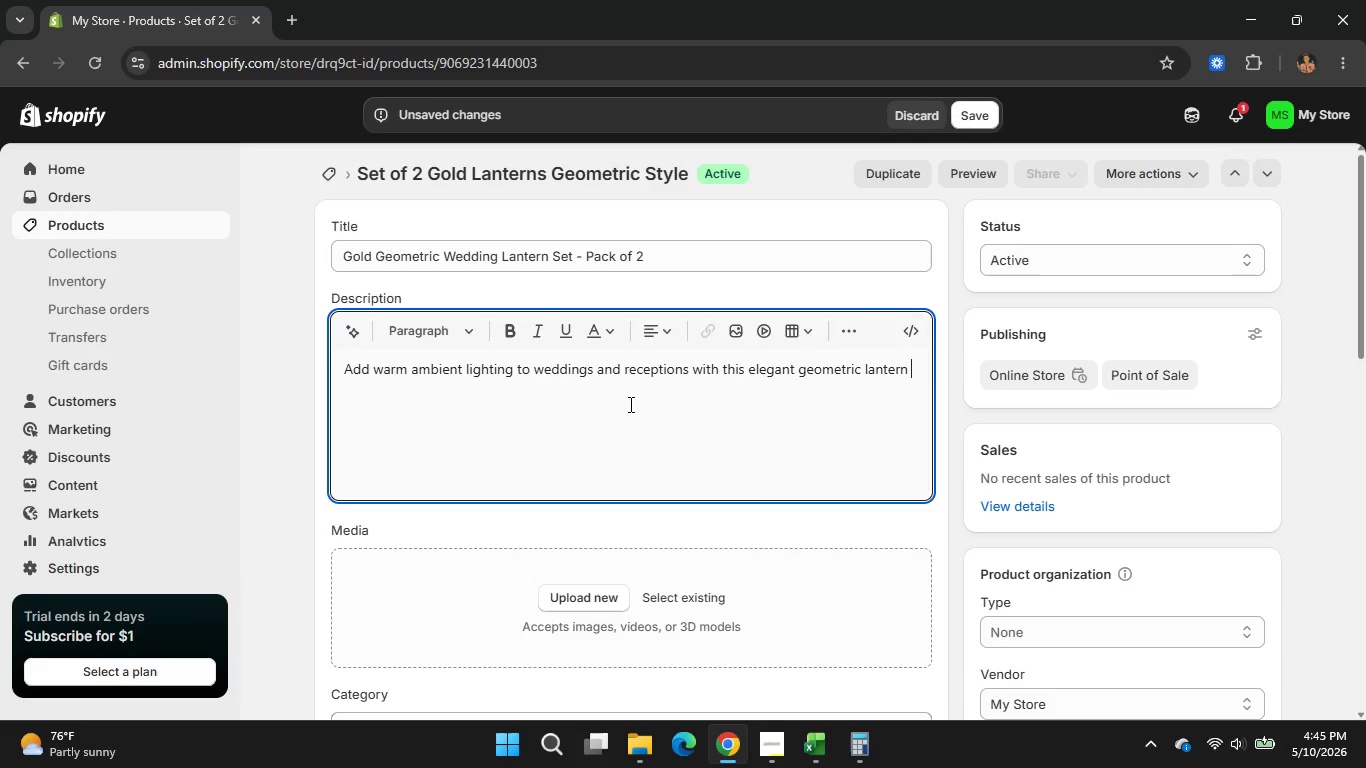 
type(set featuring glass )
 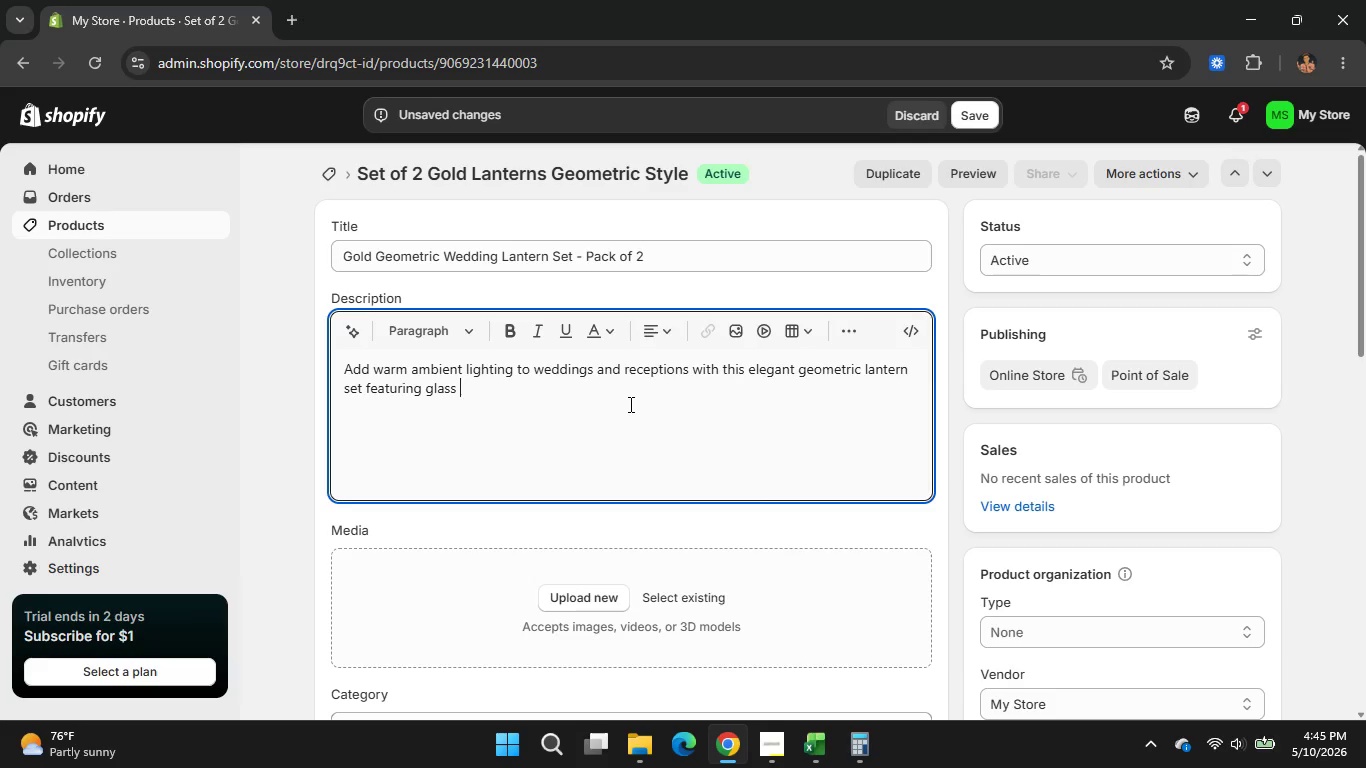 
wait(8.64)
 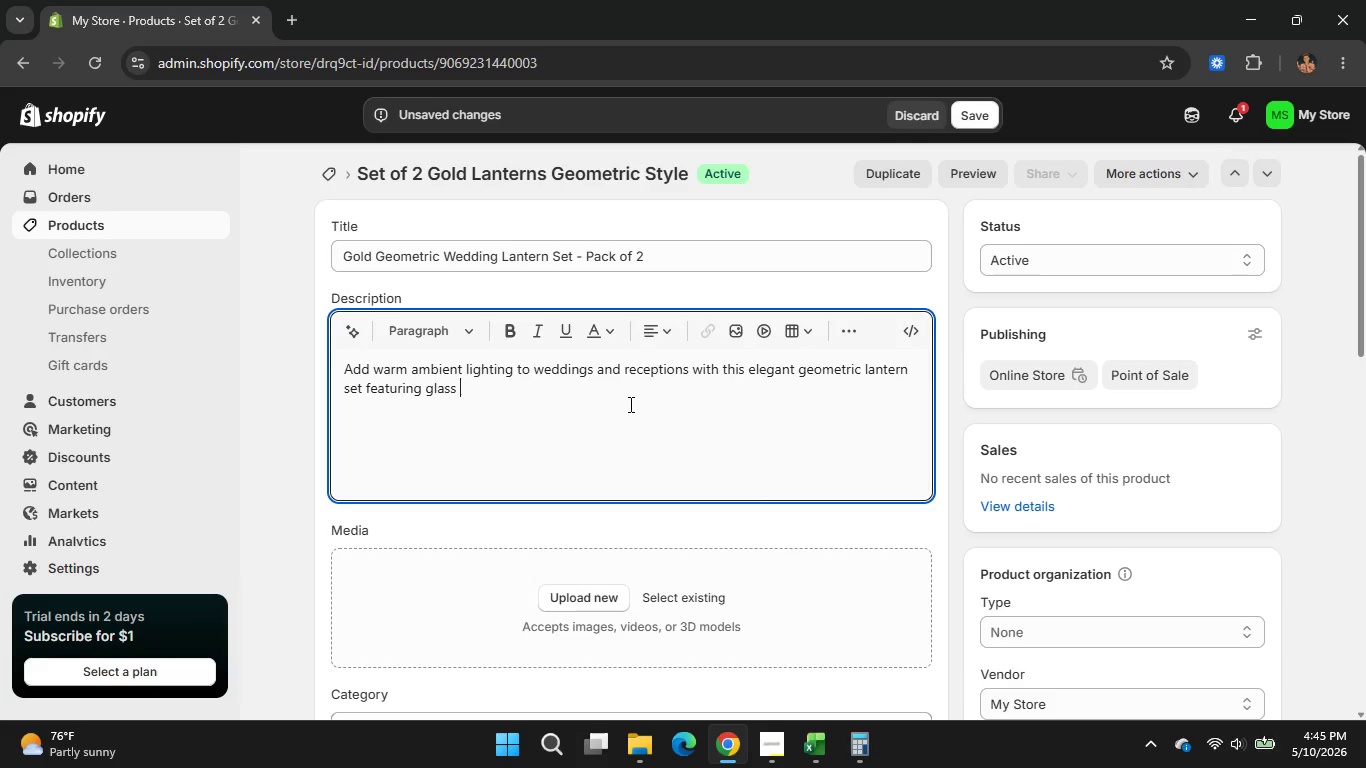 
type(panel detailing.)
 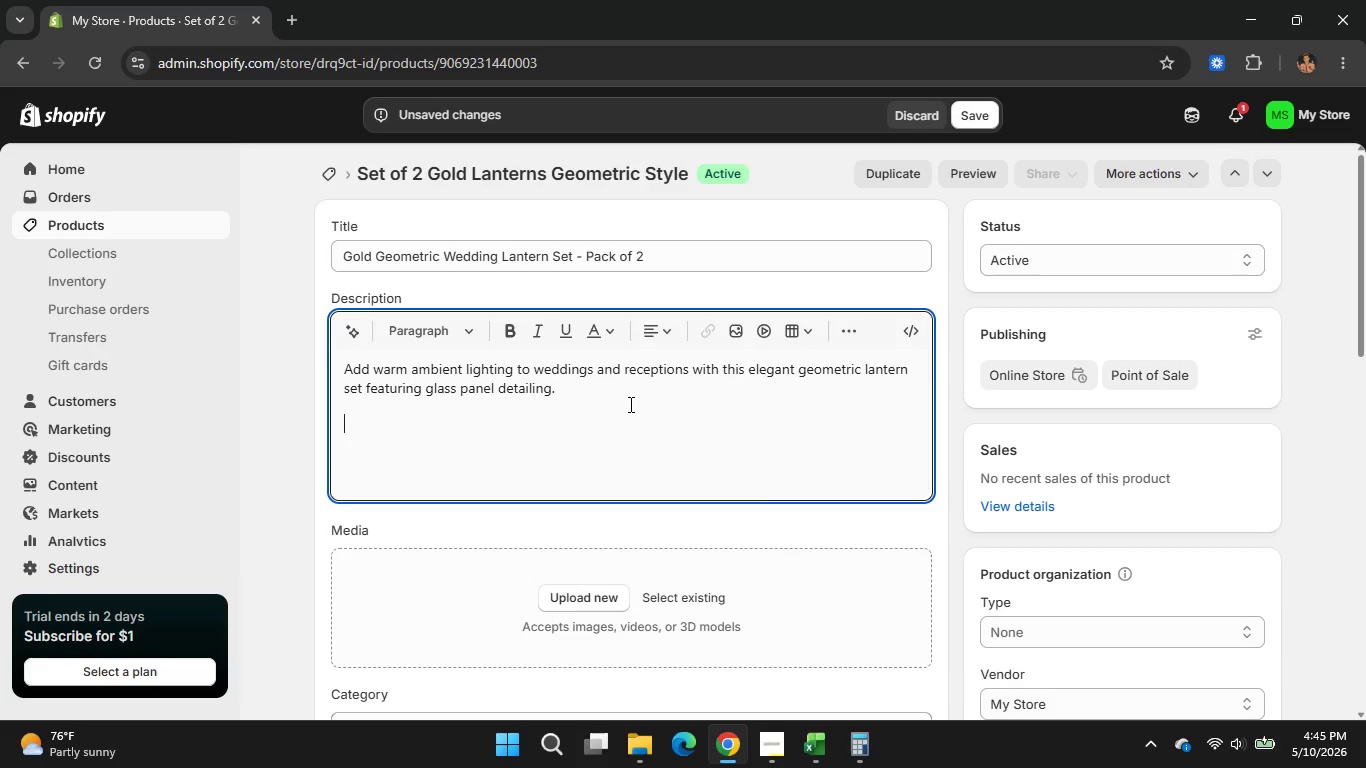 
key(Enter)
 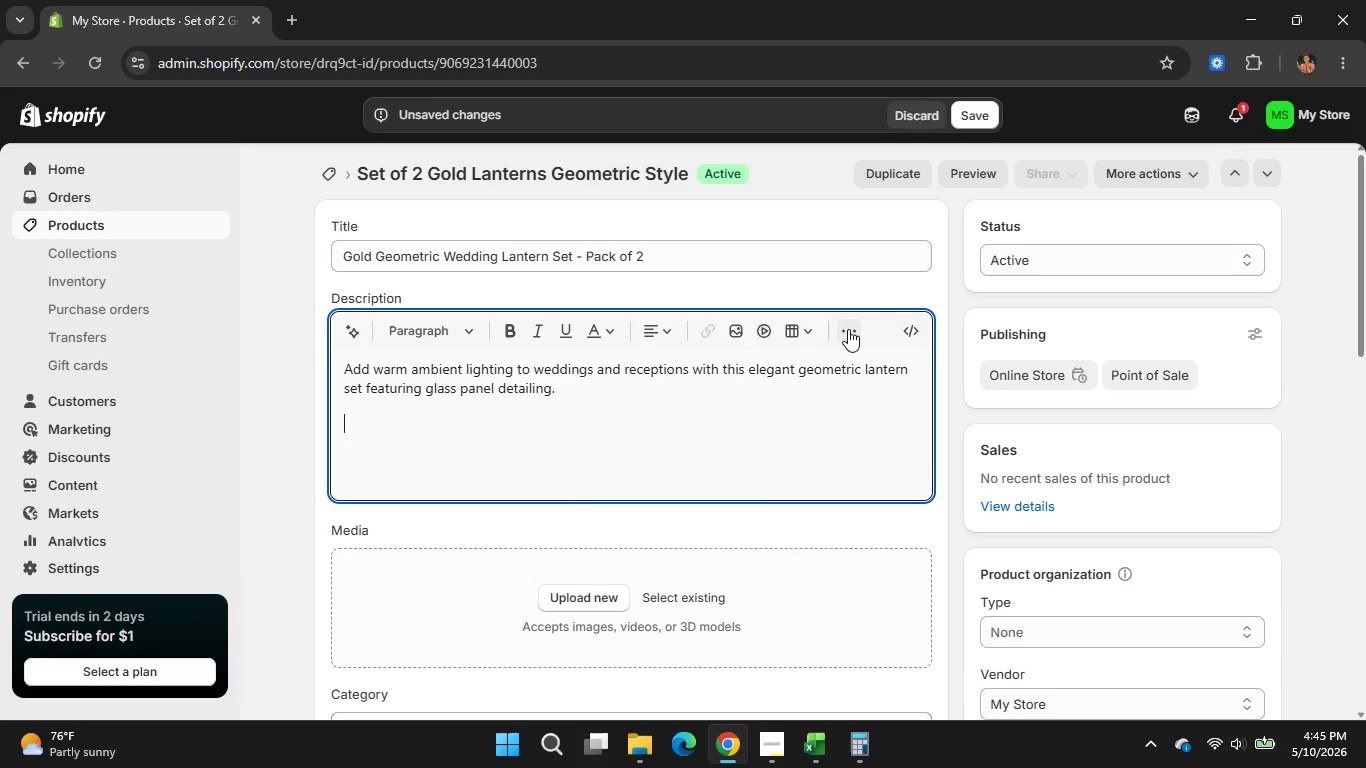 
left_click([848, 329])
 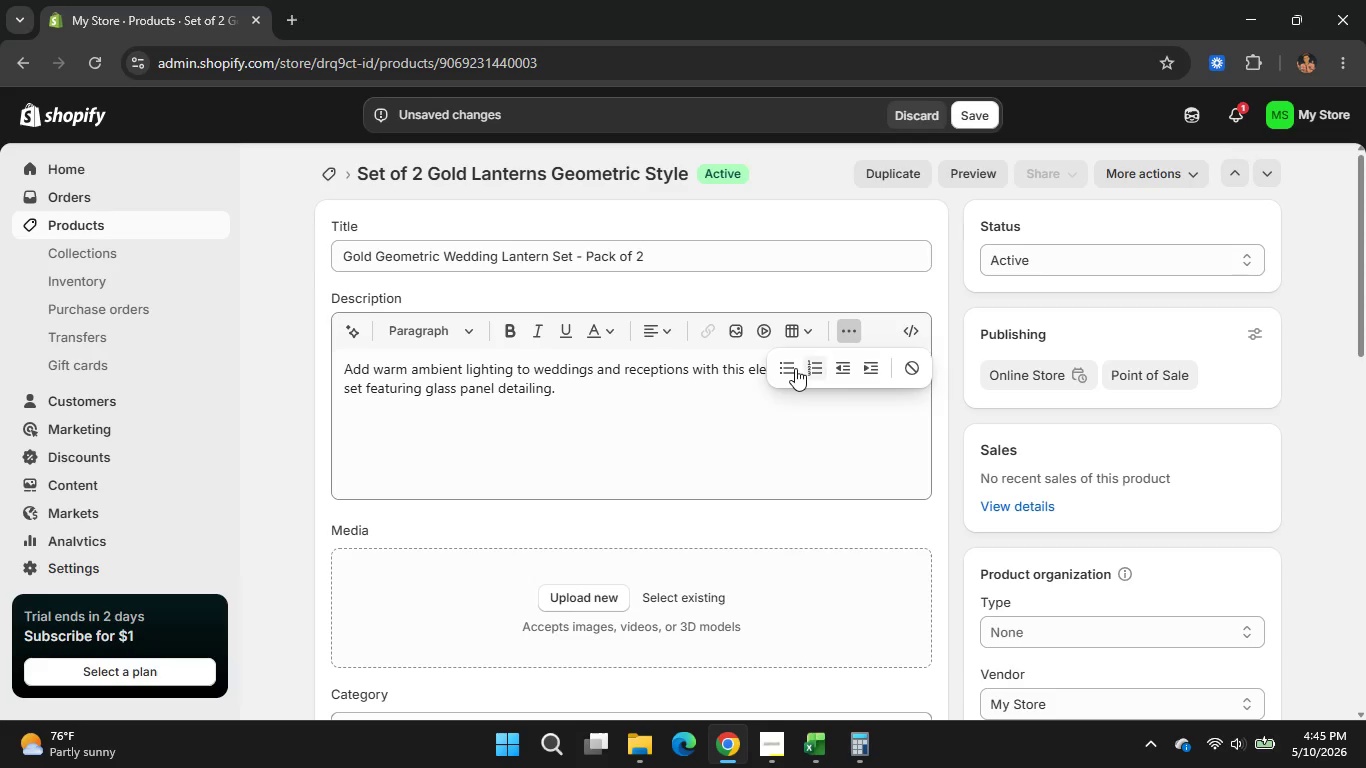 
left_click([795, 368])
 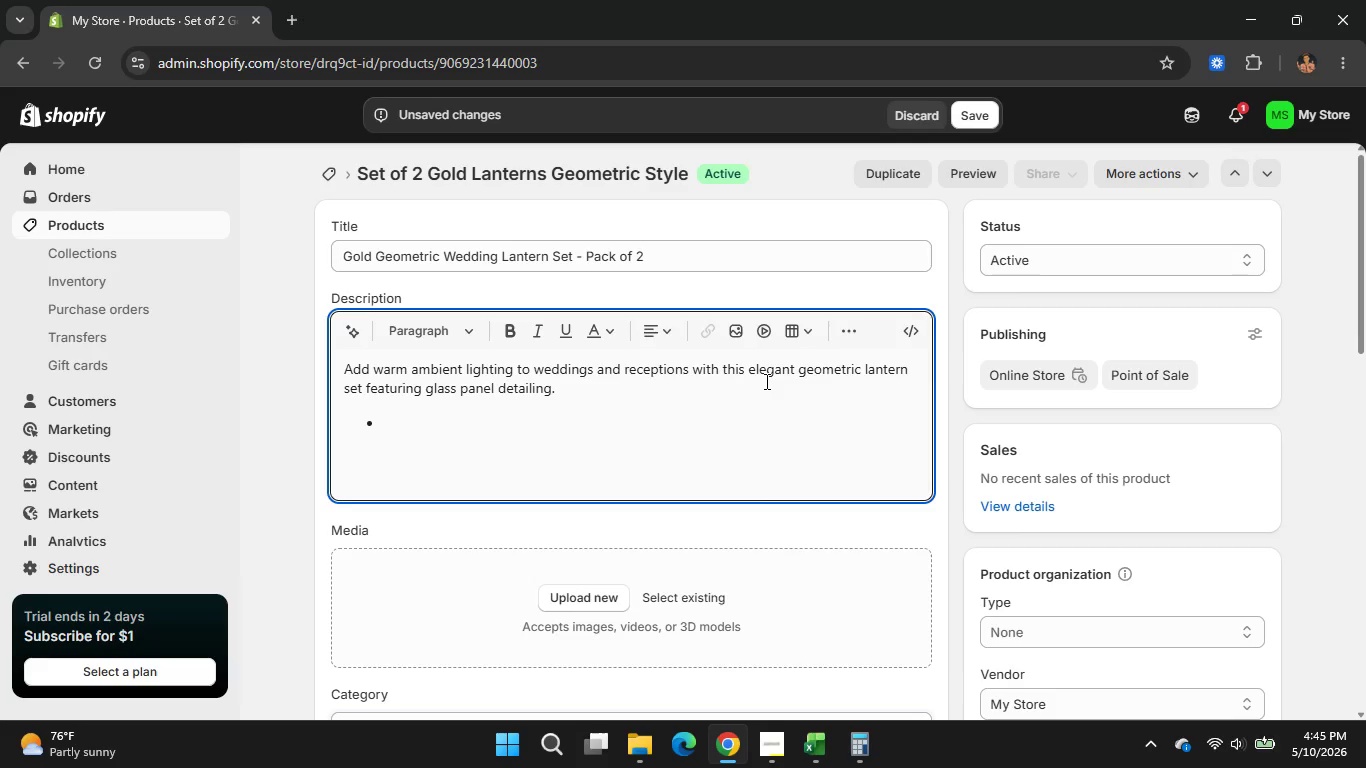 
wait(8.66)
 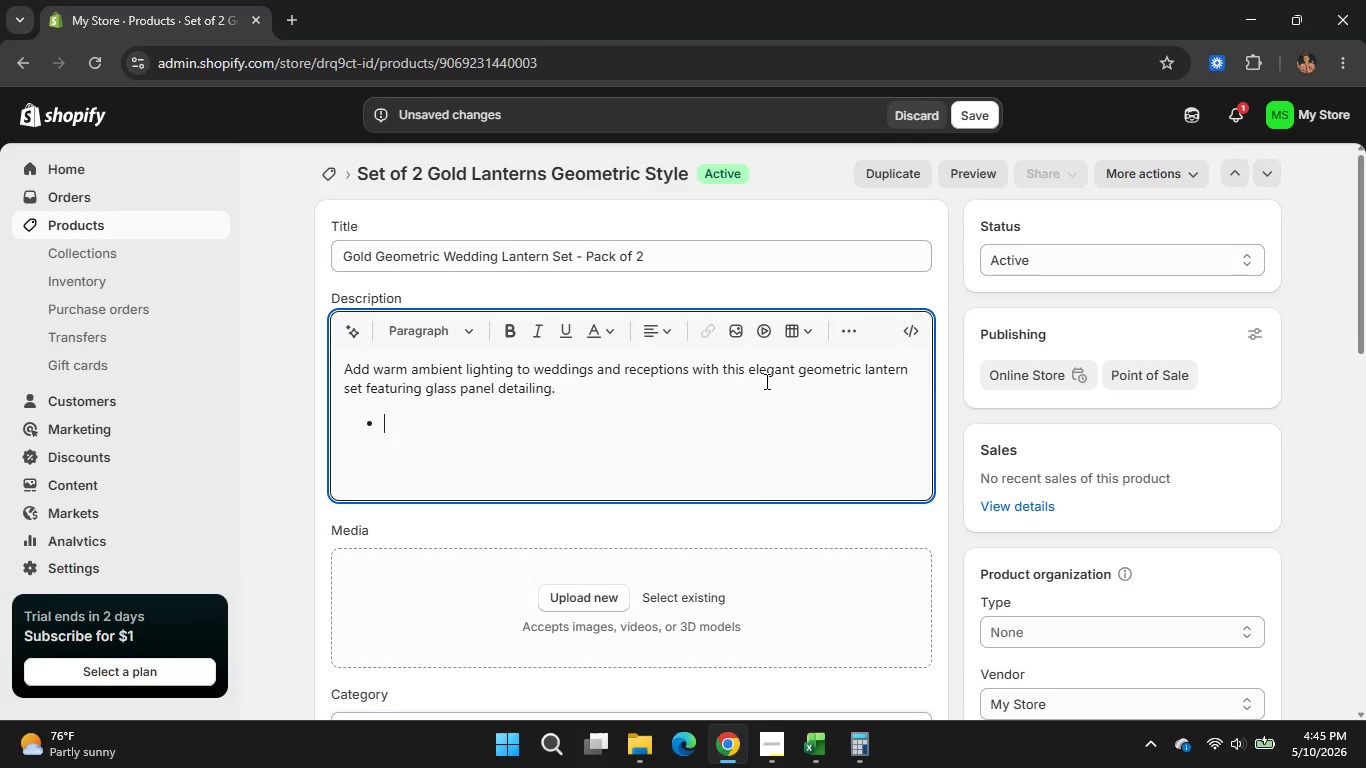 
type(Includes 2 matching lanterns )
 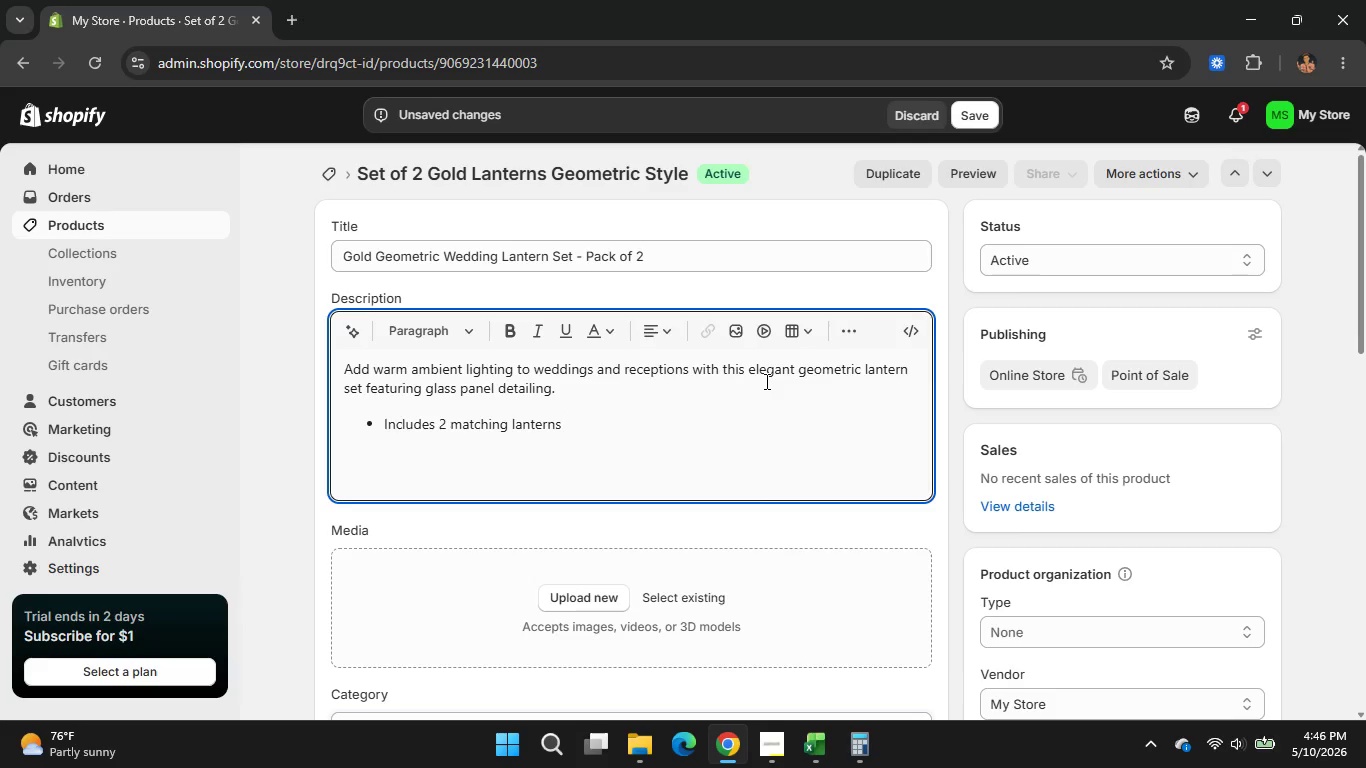 
wait(5.48)
 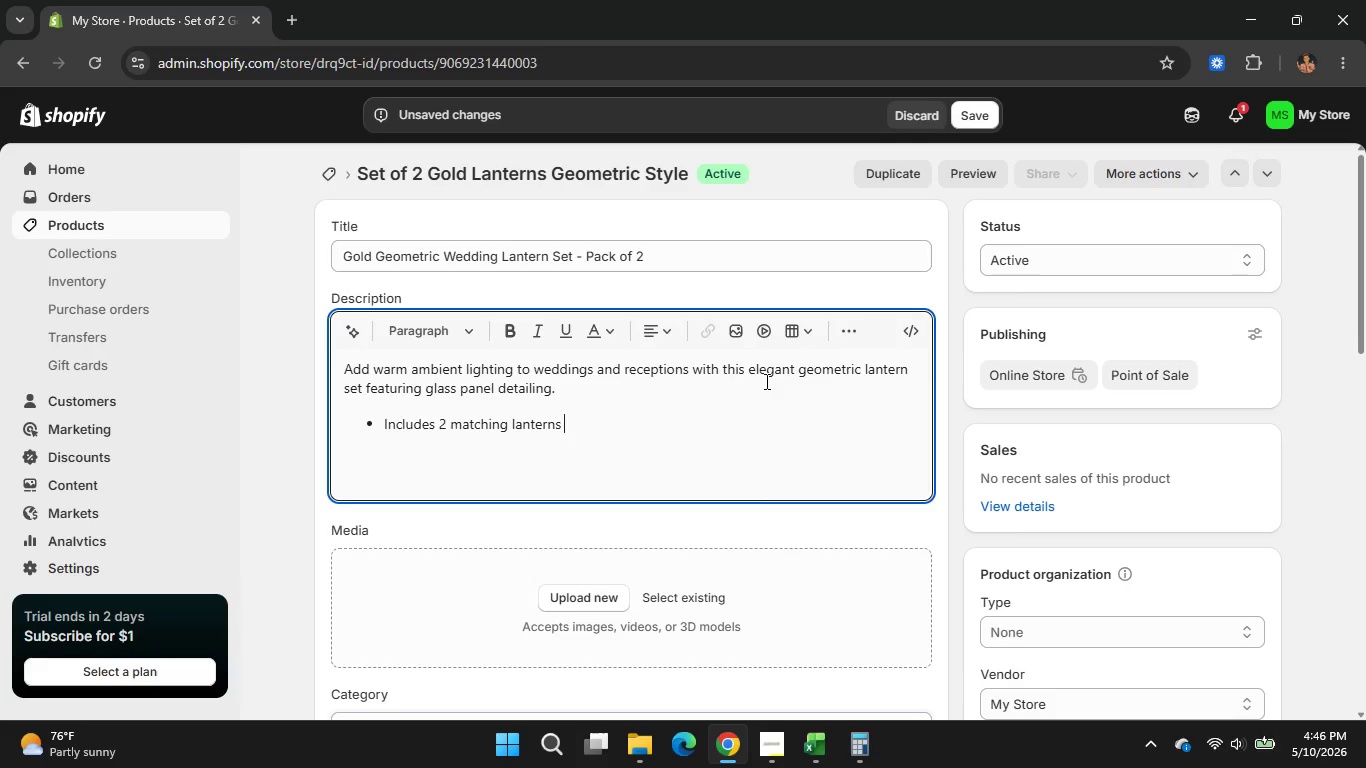 
key(Enter)
 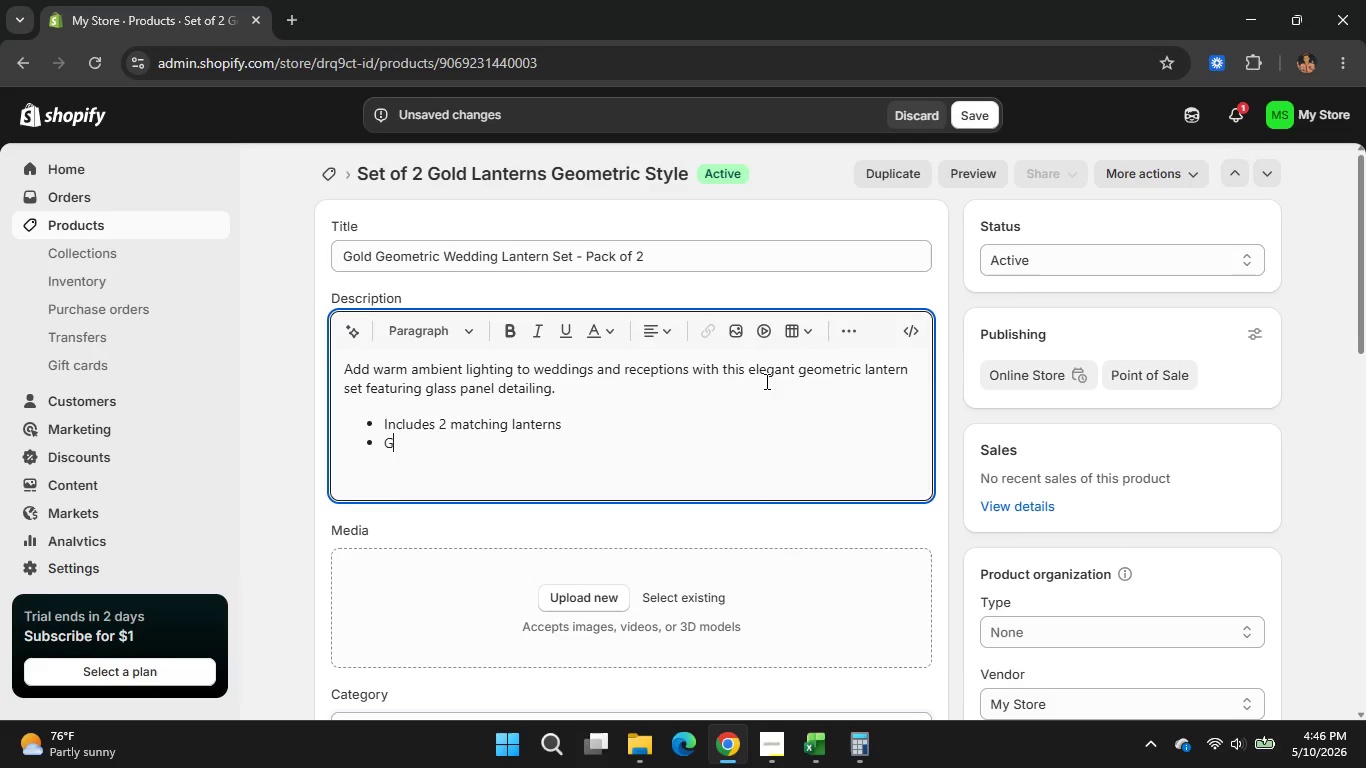 
type(Glass panels with )
 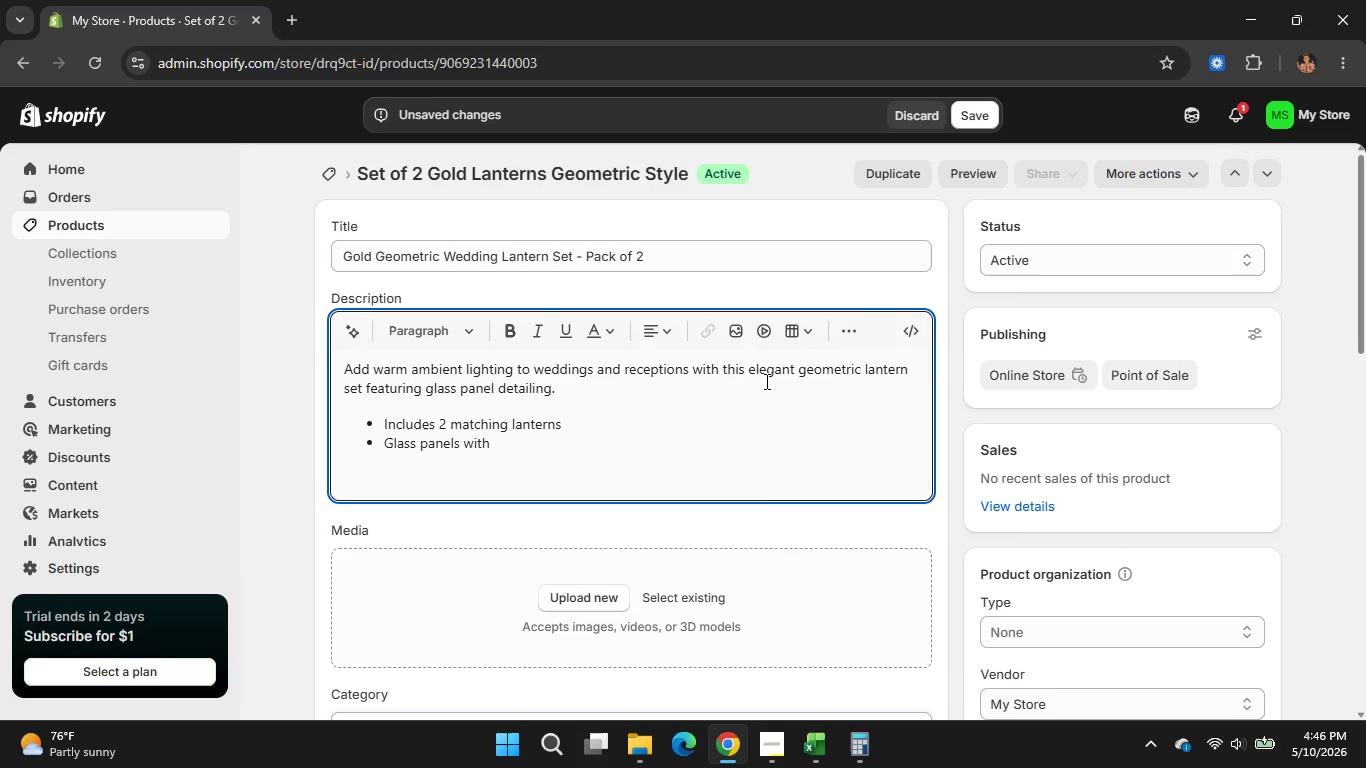 
type(gold metal frame )
 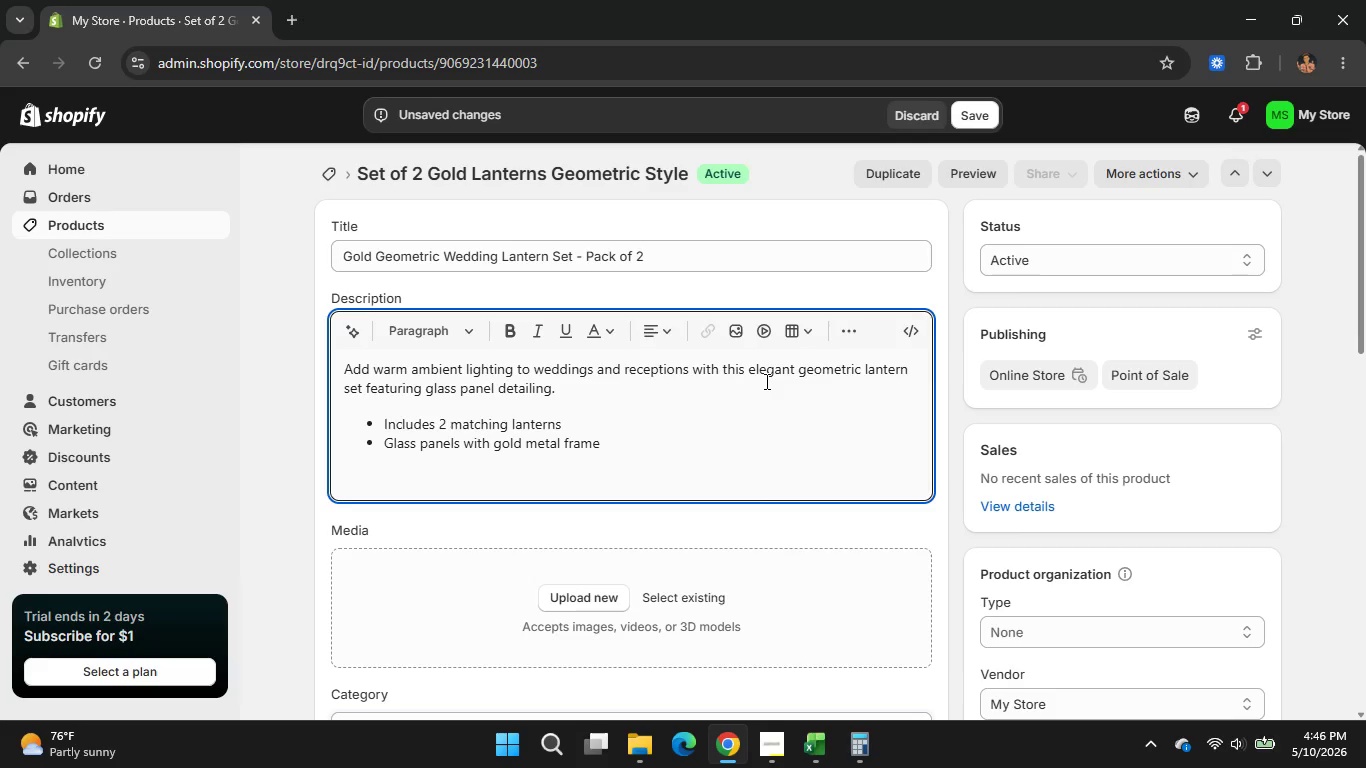 
key(Enter)
 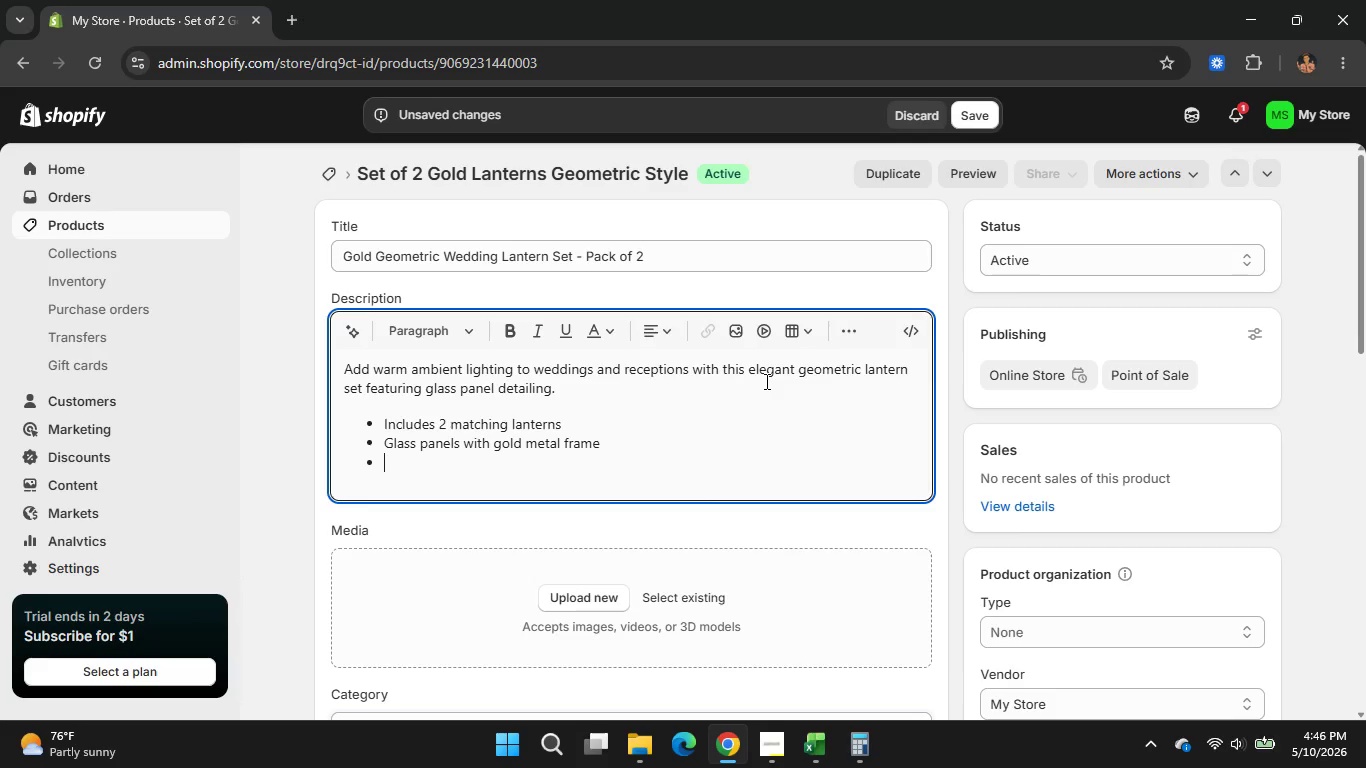 
type(Suitable for candles )
 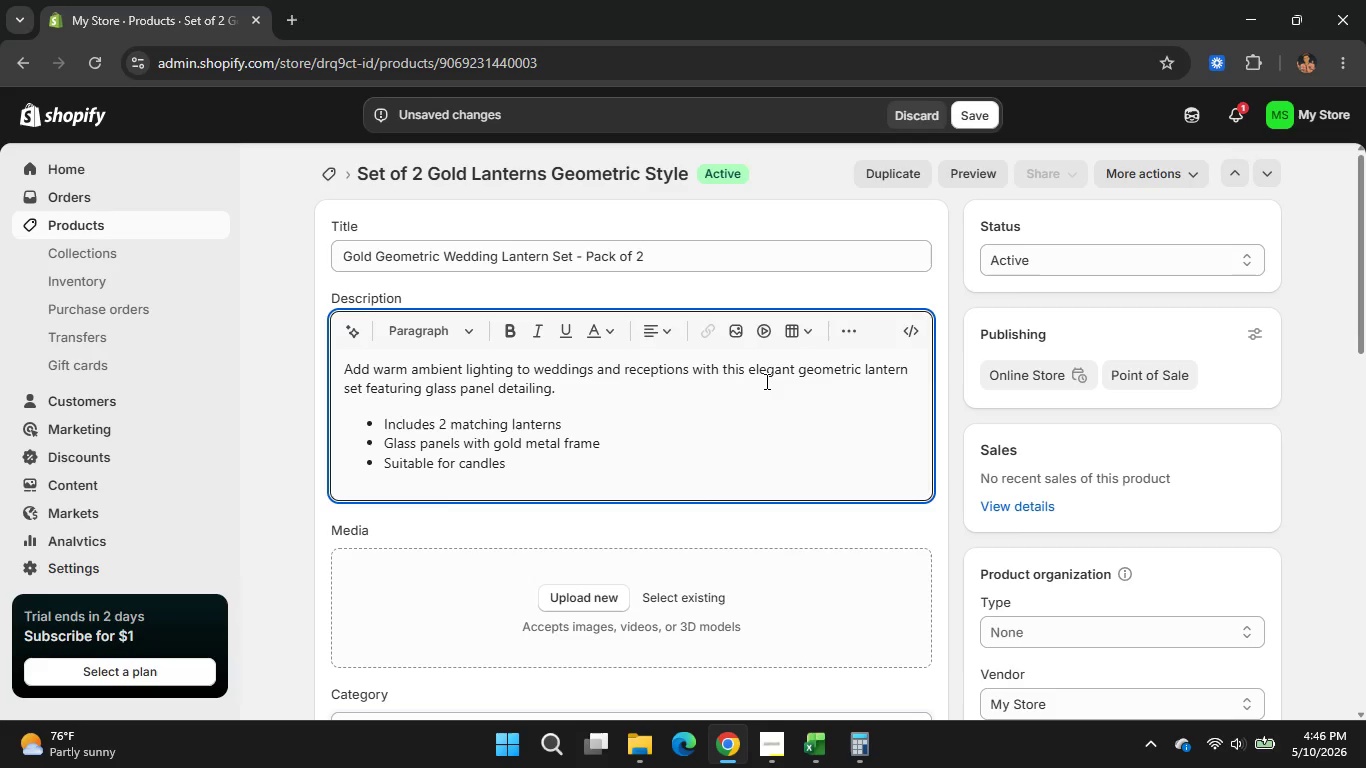 
type(or LED light )
key(Backspace)
type(s )
 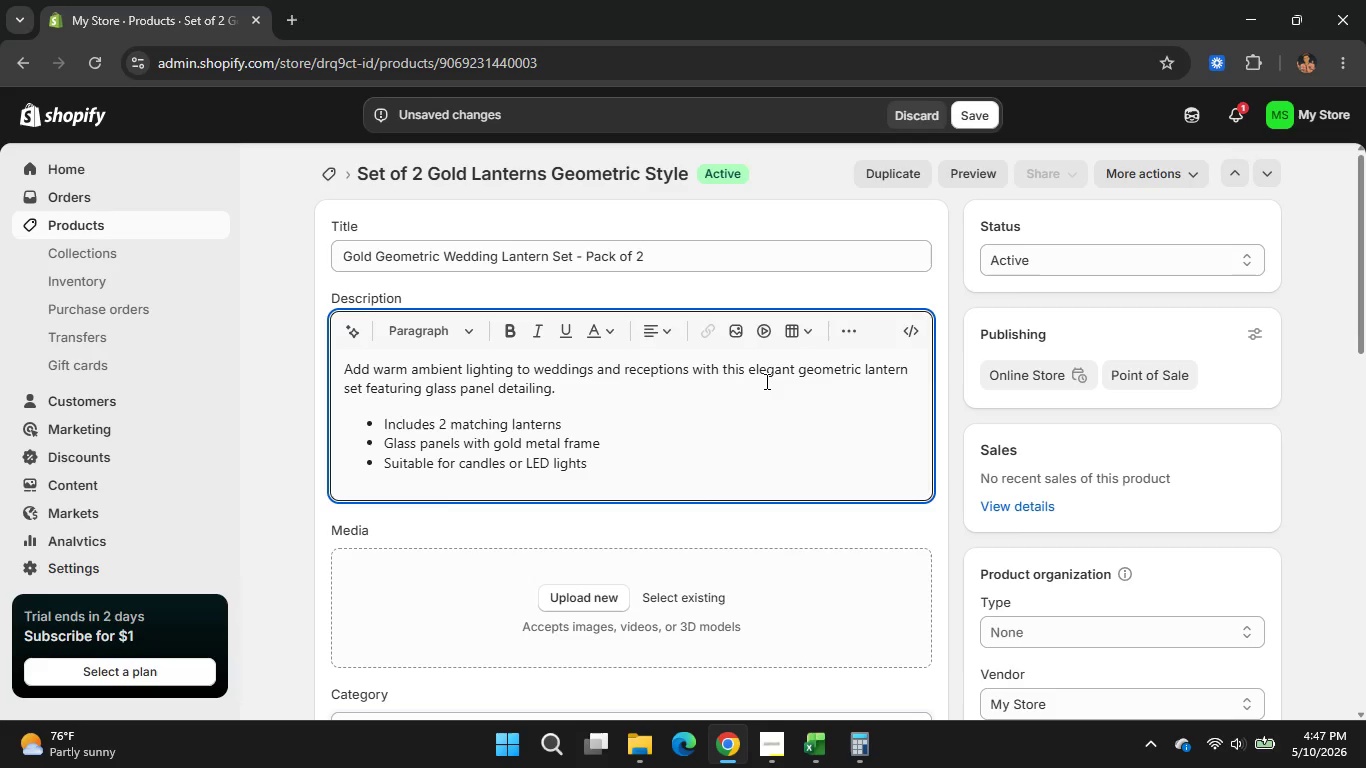 
key(Enter)
 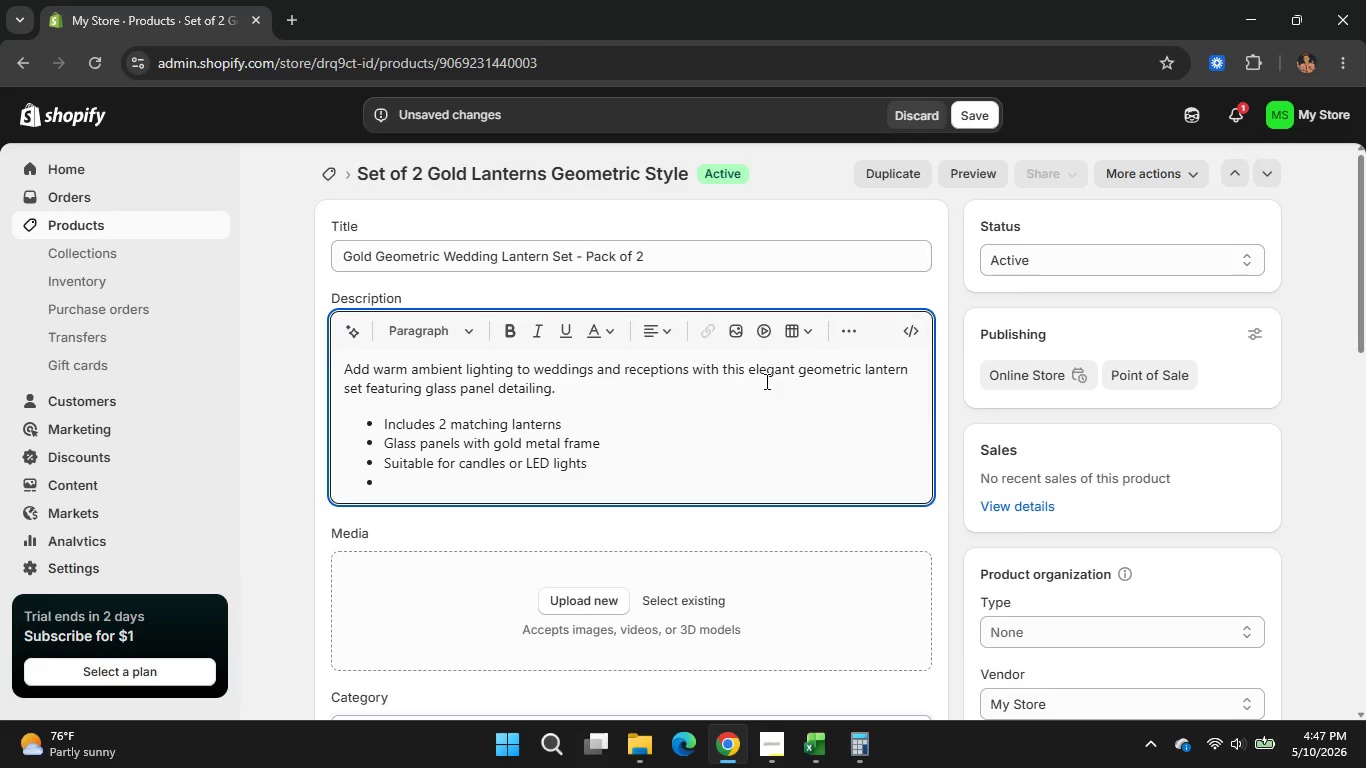 
type(Perfect for table decor )
 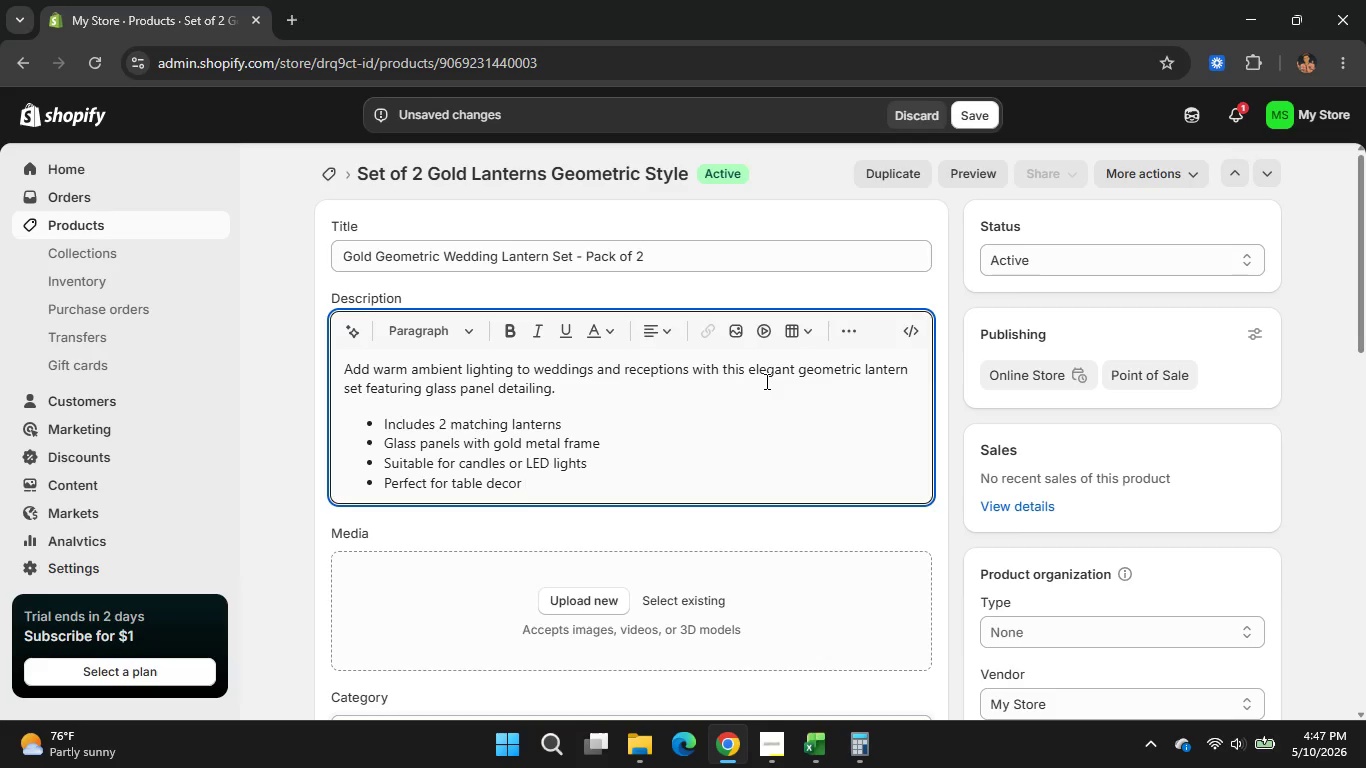 
type(and aisle styling)
 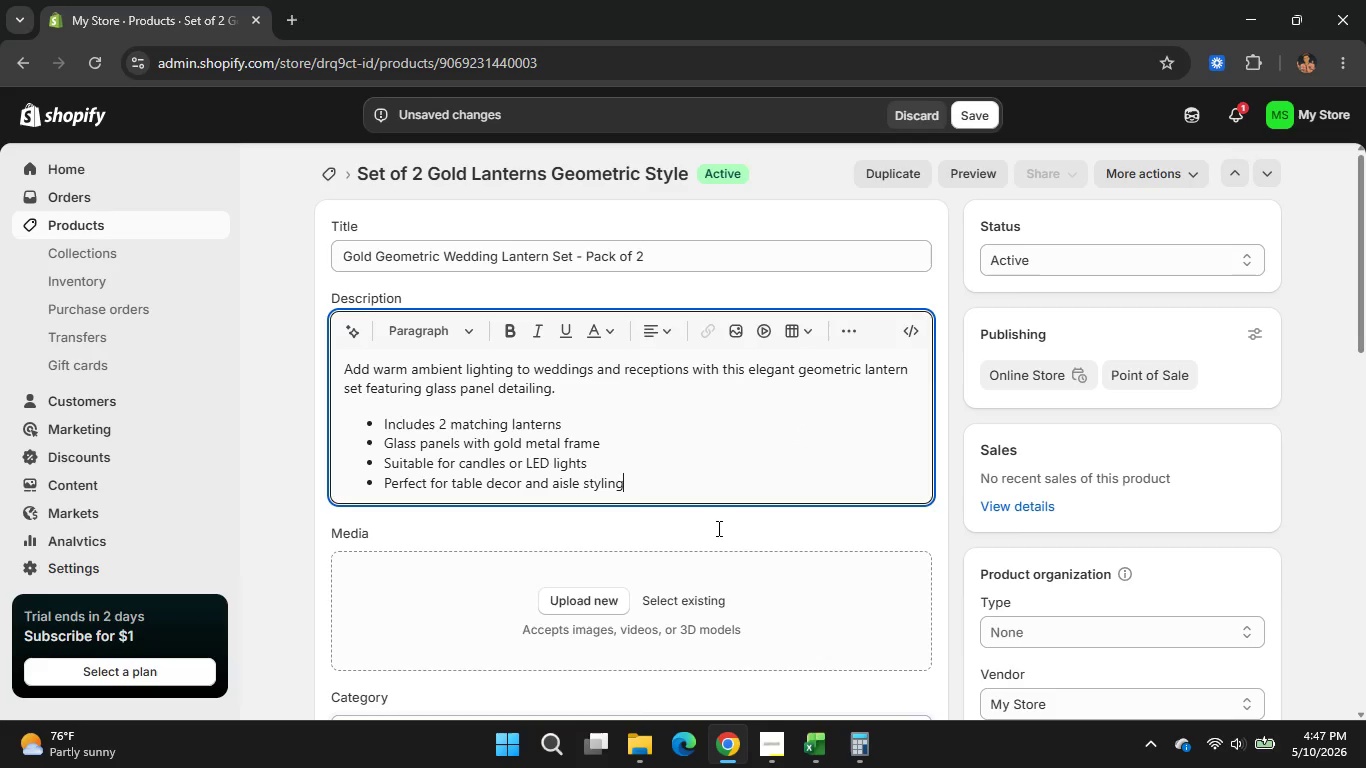 
left_click([635, 740])
 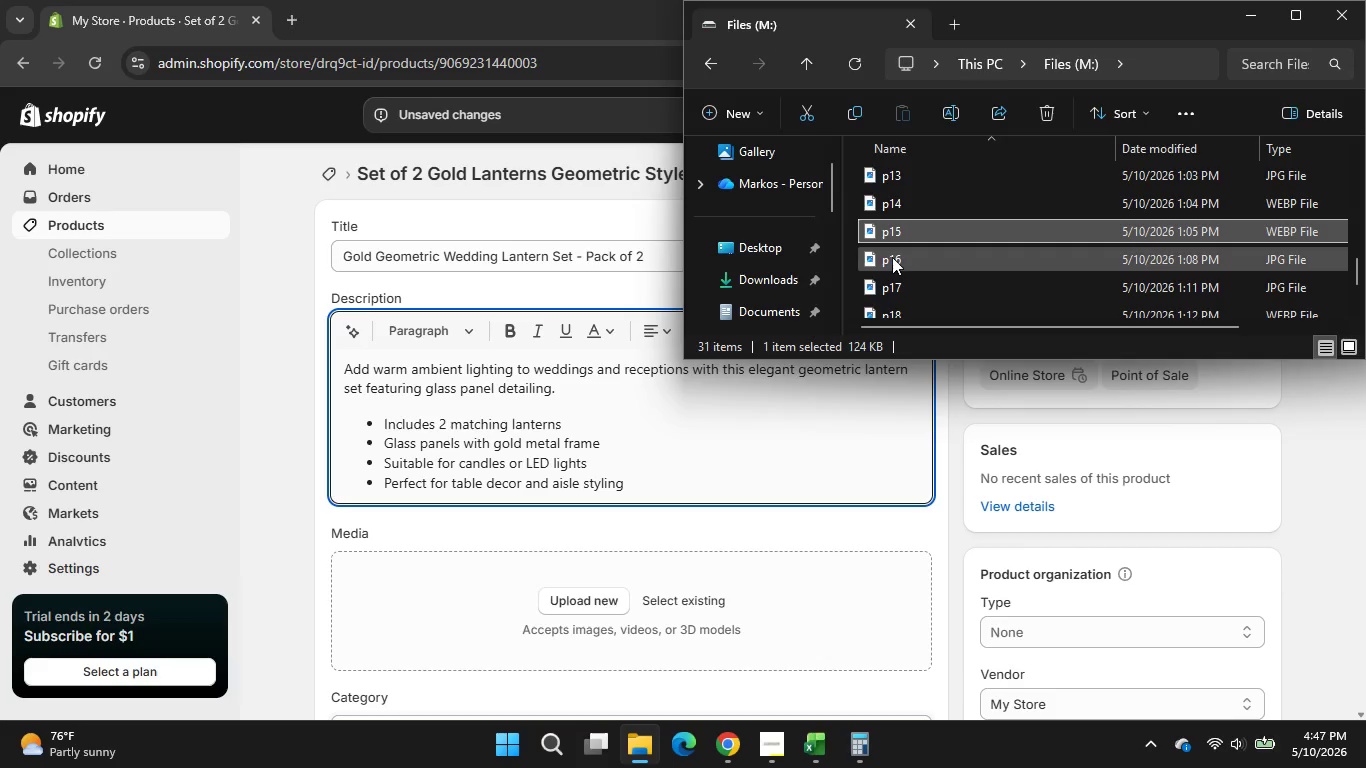 
left_click_drag(start_coordinate=[889, 255], to_coordinate=[537, 655])
 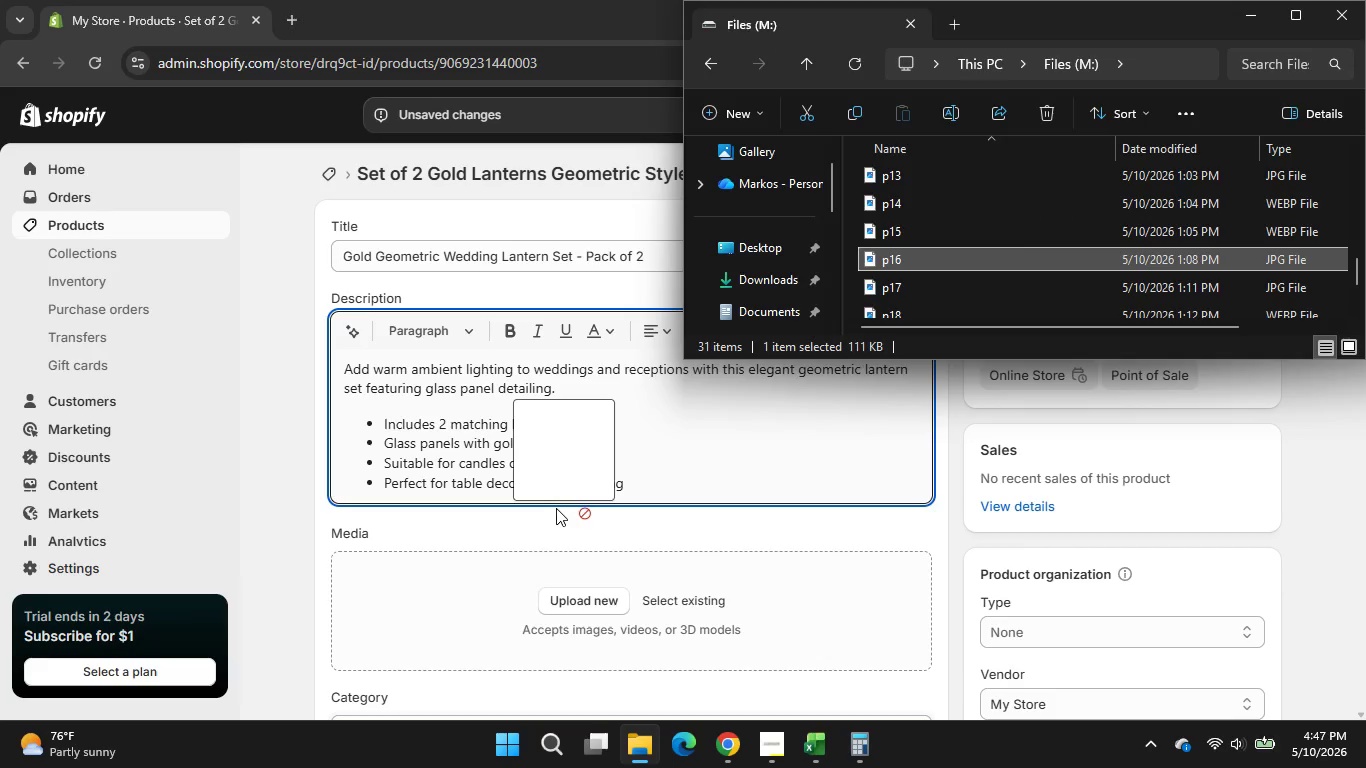 
scroll: coordinate [932, 501], scroll_direction: down, amount: 5.0
 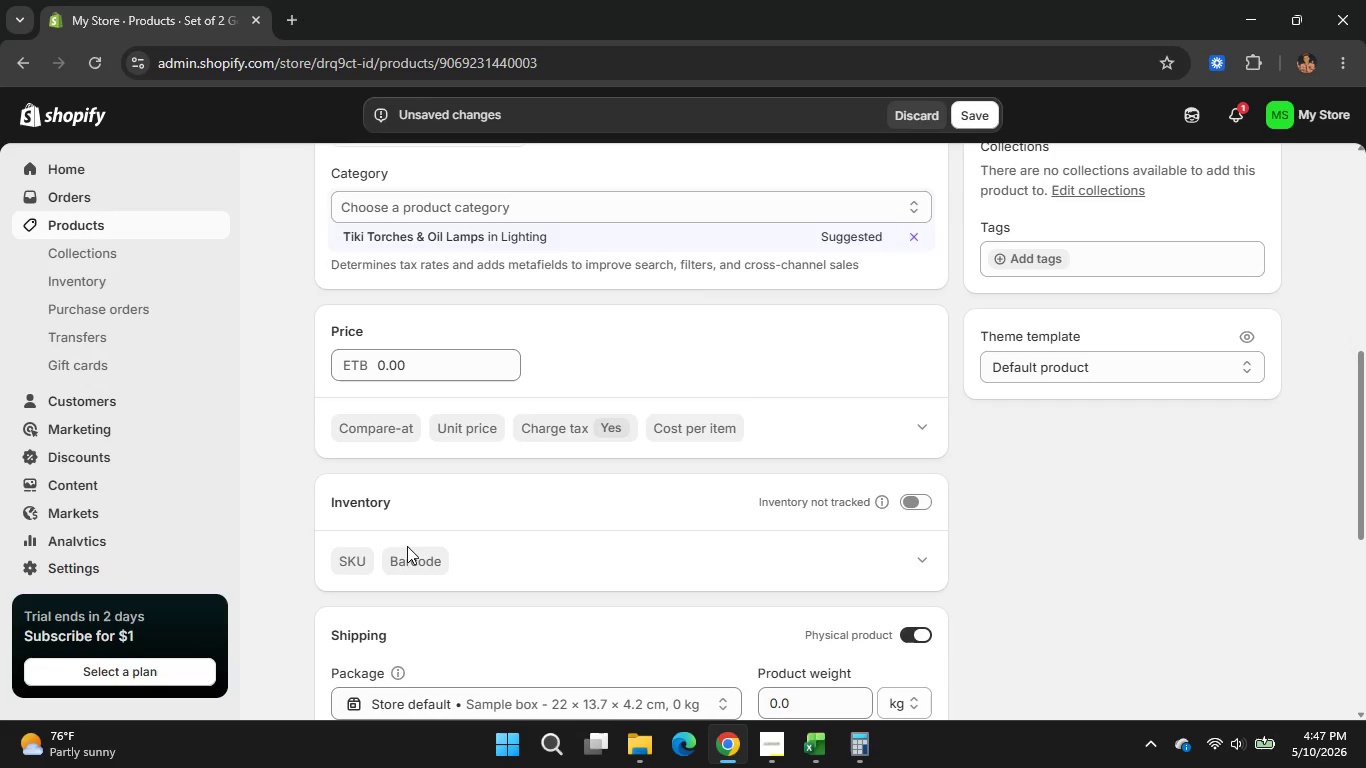 
left_click([356, 554])
 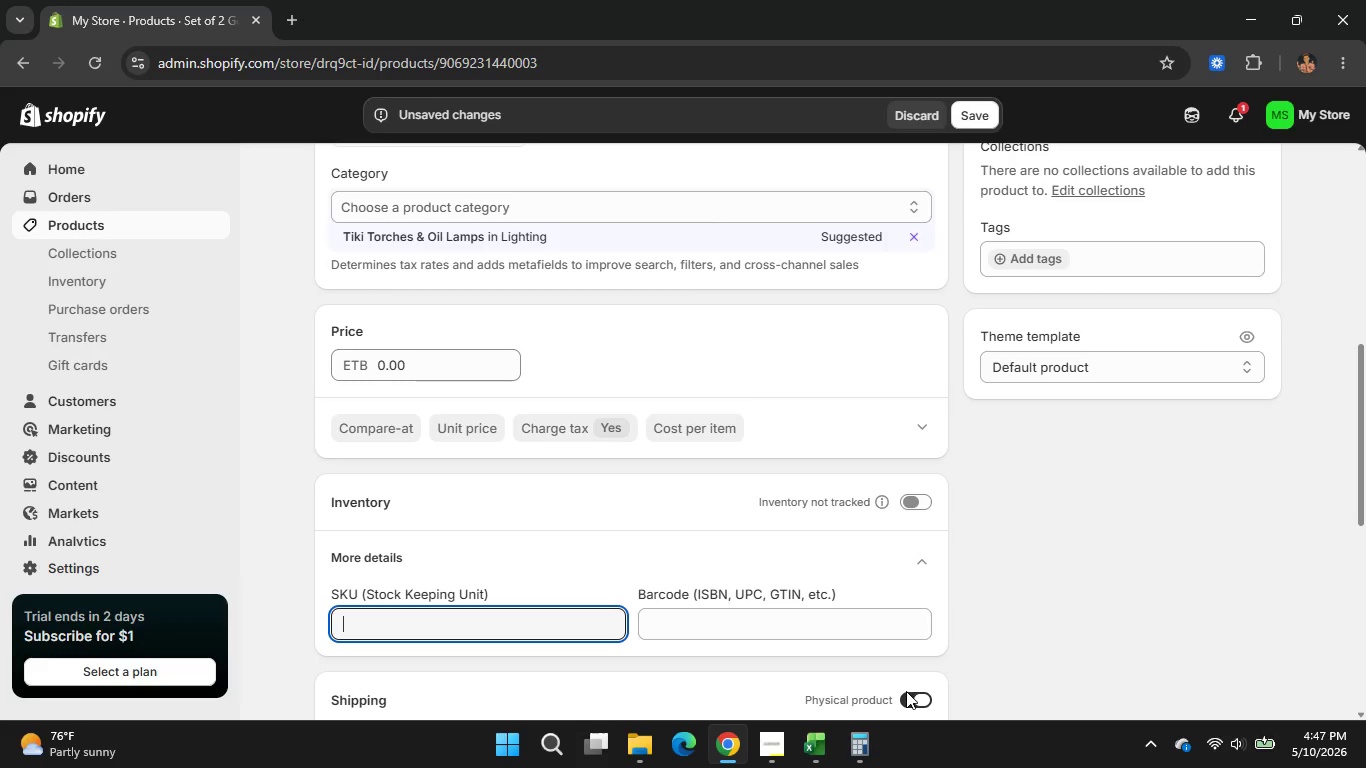 
left_click([909, 702])
 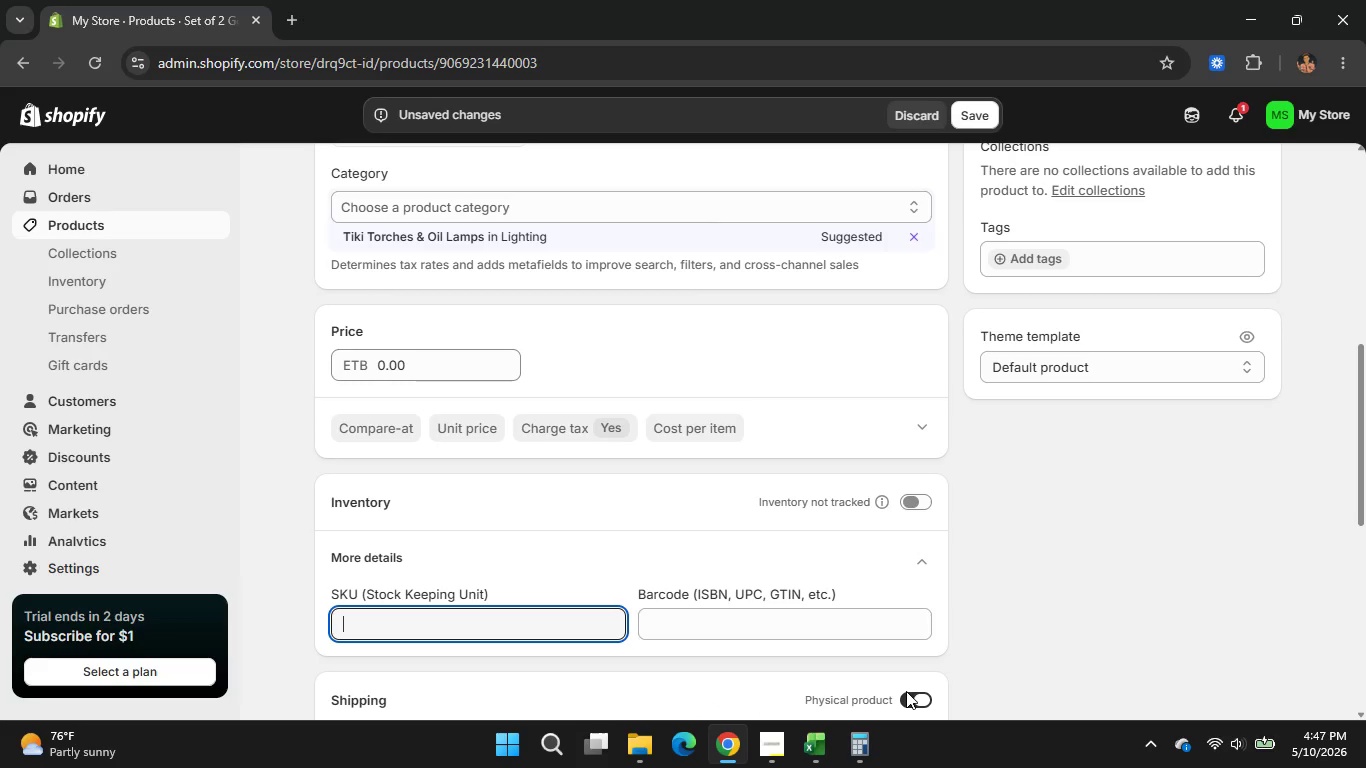 
left_click([825, 736])
 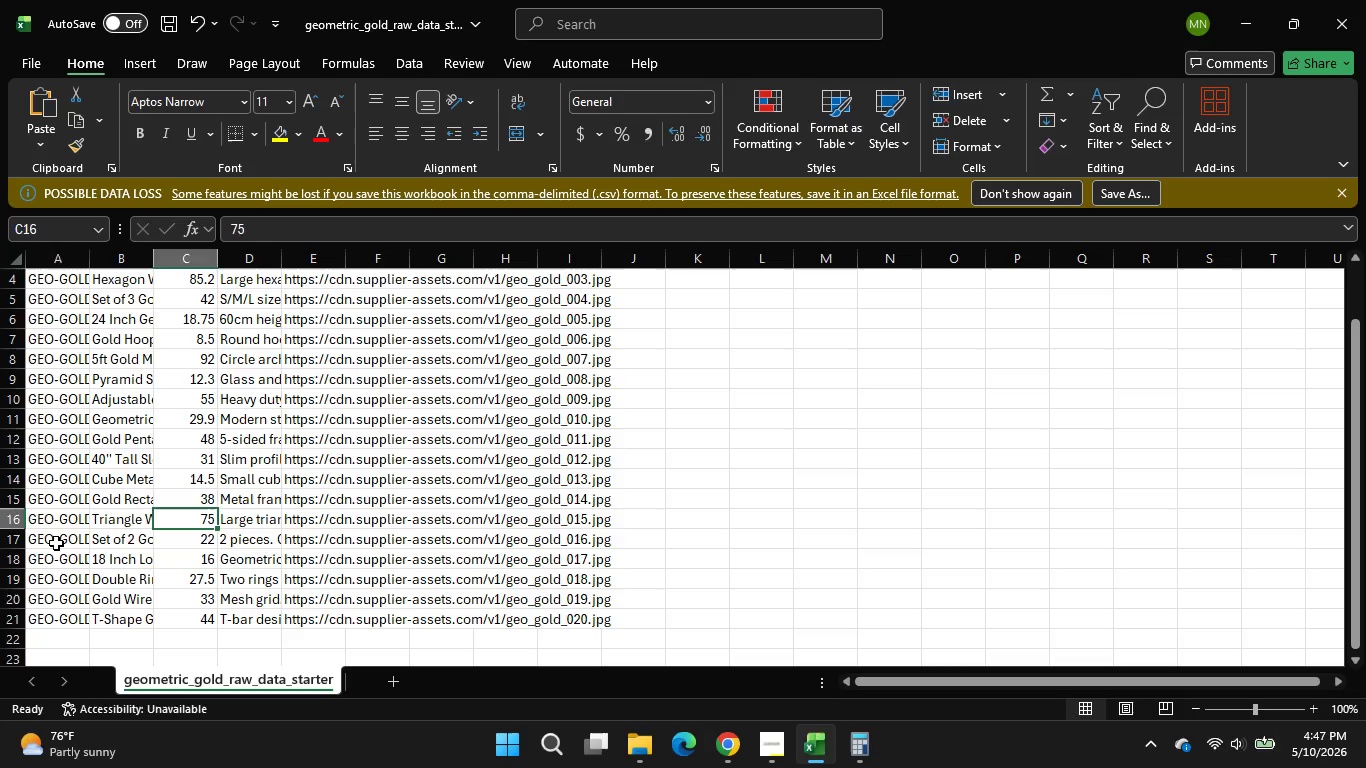 
left_click([56, 543])
 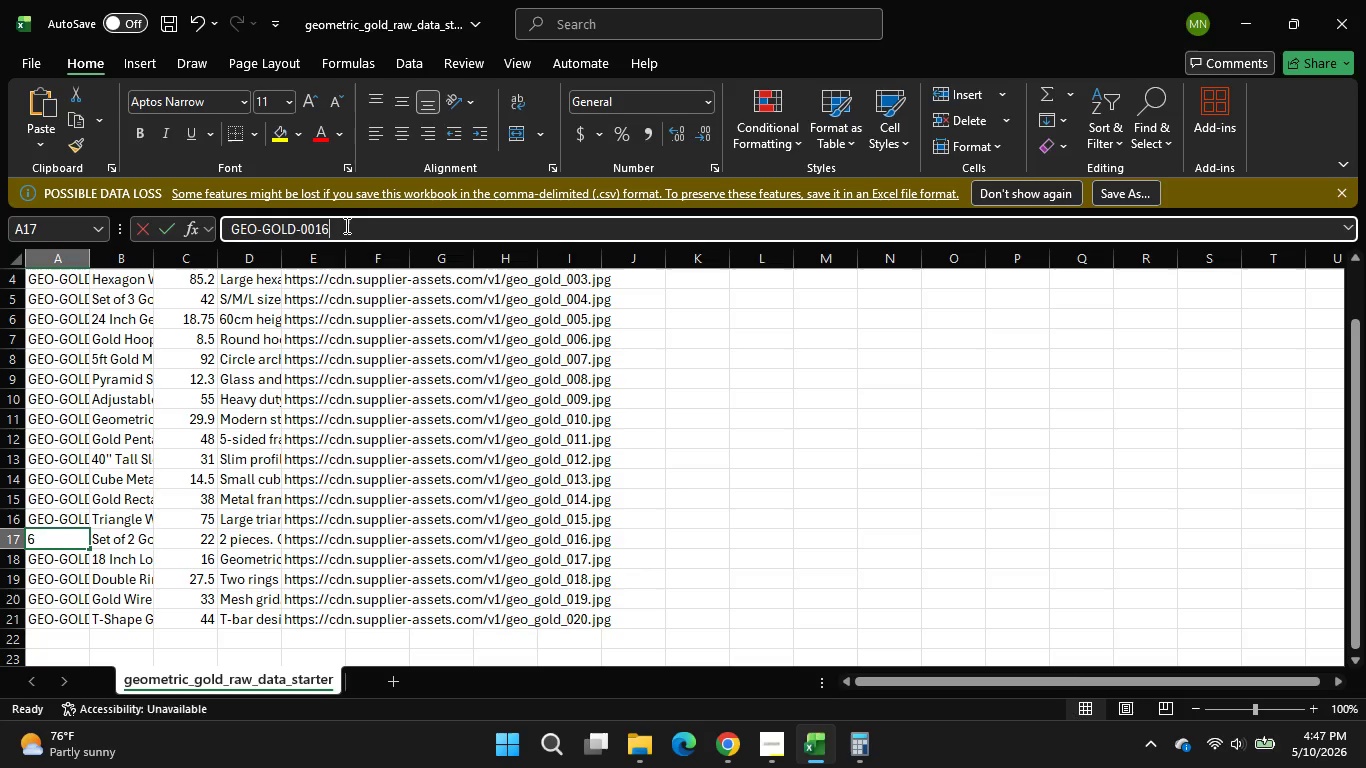 
left_click_drag(start_coordinate=[353, 225], to_coordinate=[209, 225])
 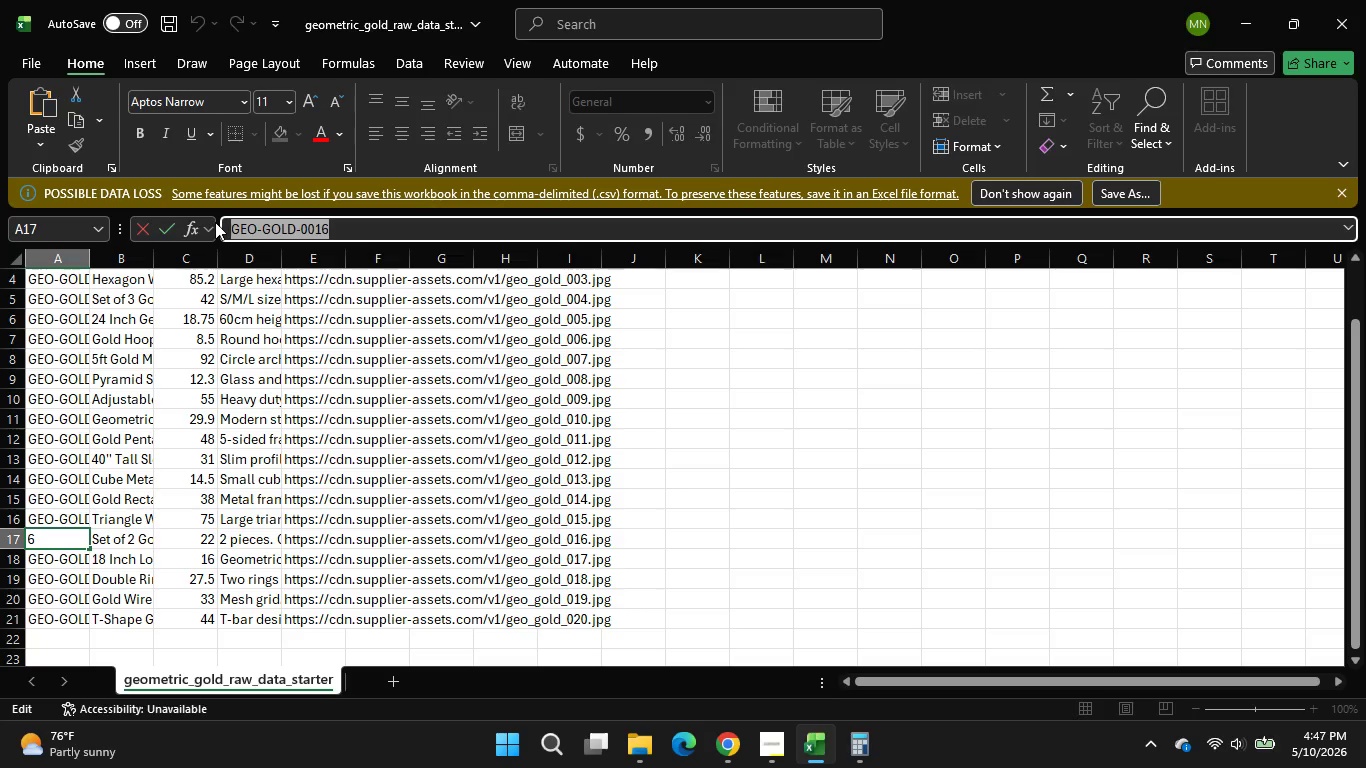 
key(Control+C)
 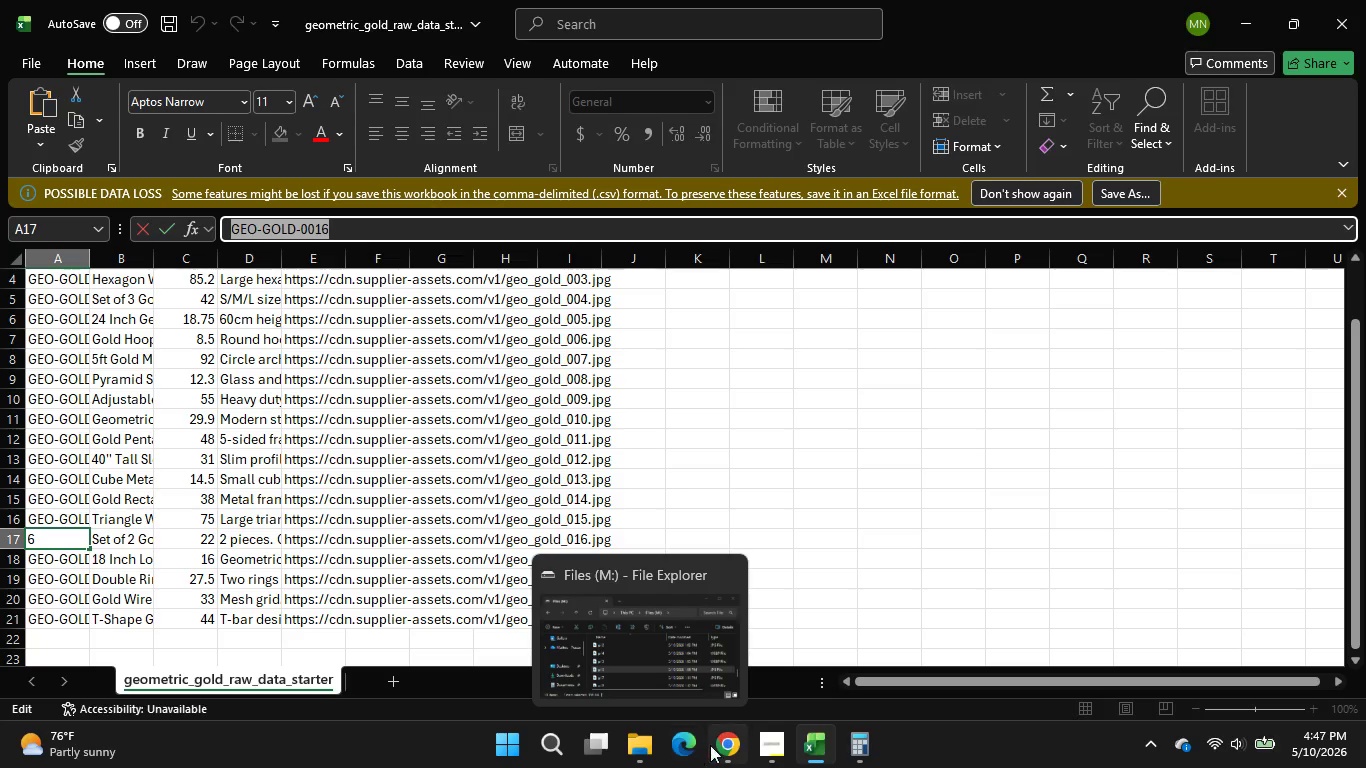 
left_click([710, 745])
 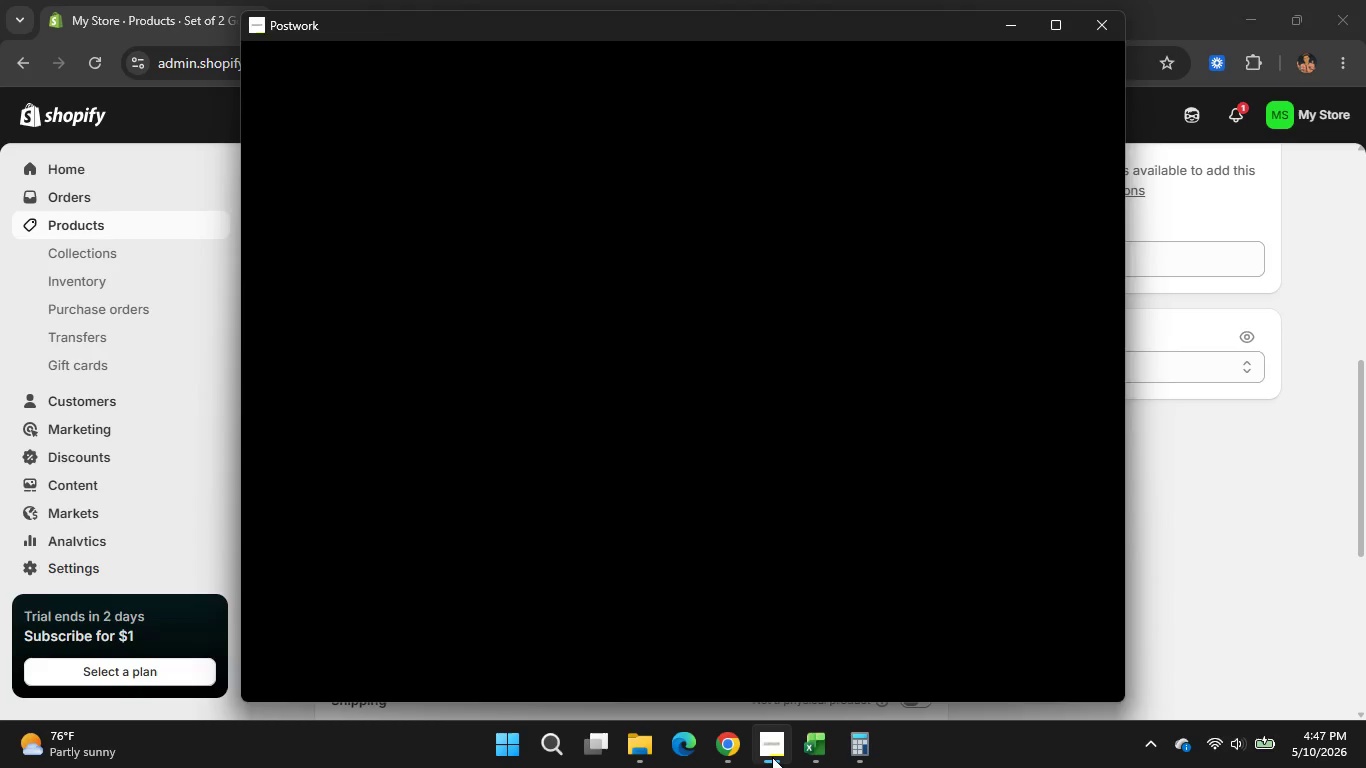 
left_click([772, 757])
 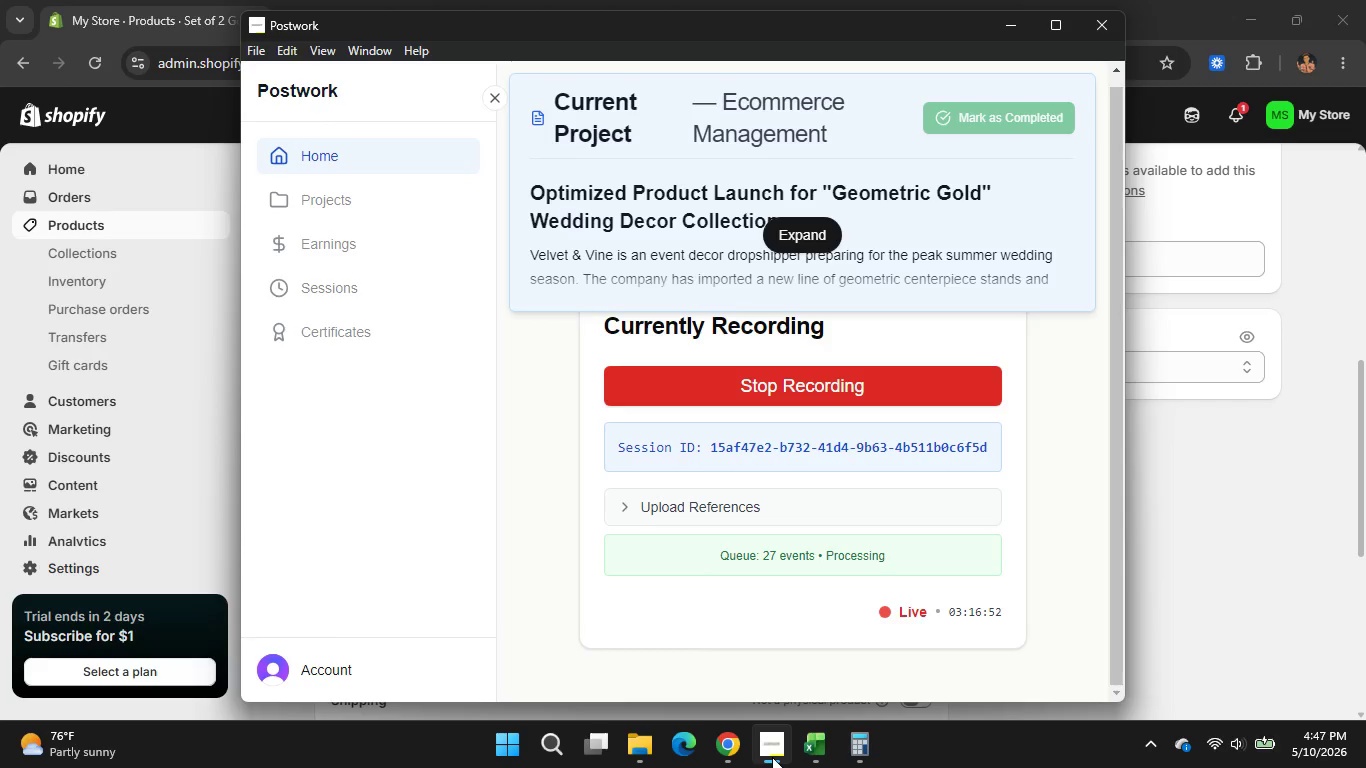 
left_click([772, 757])
 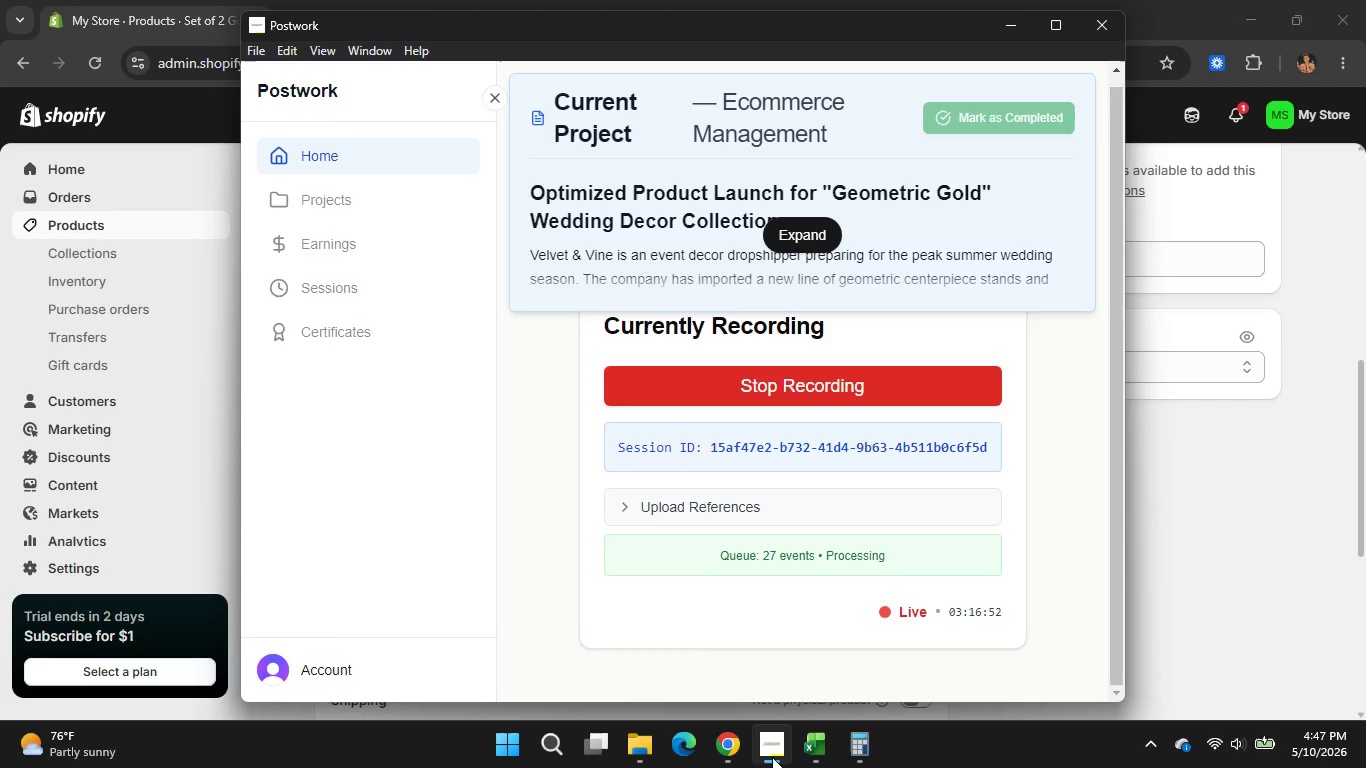 
double_click([423, 626])
 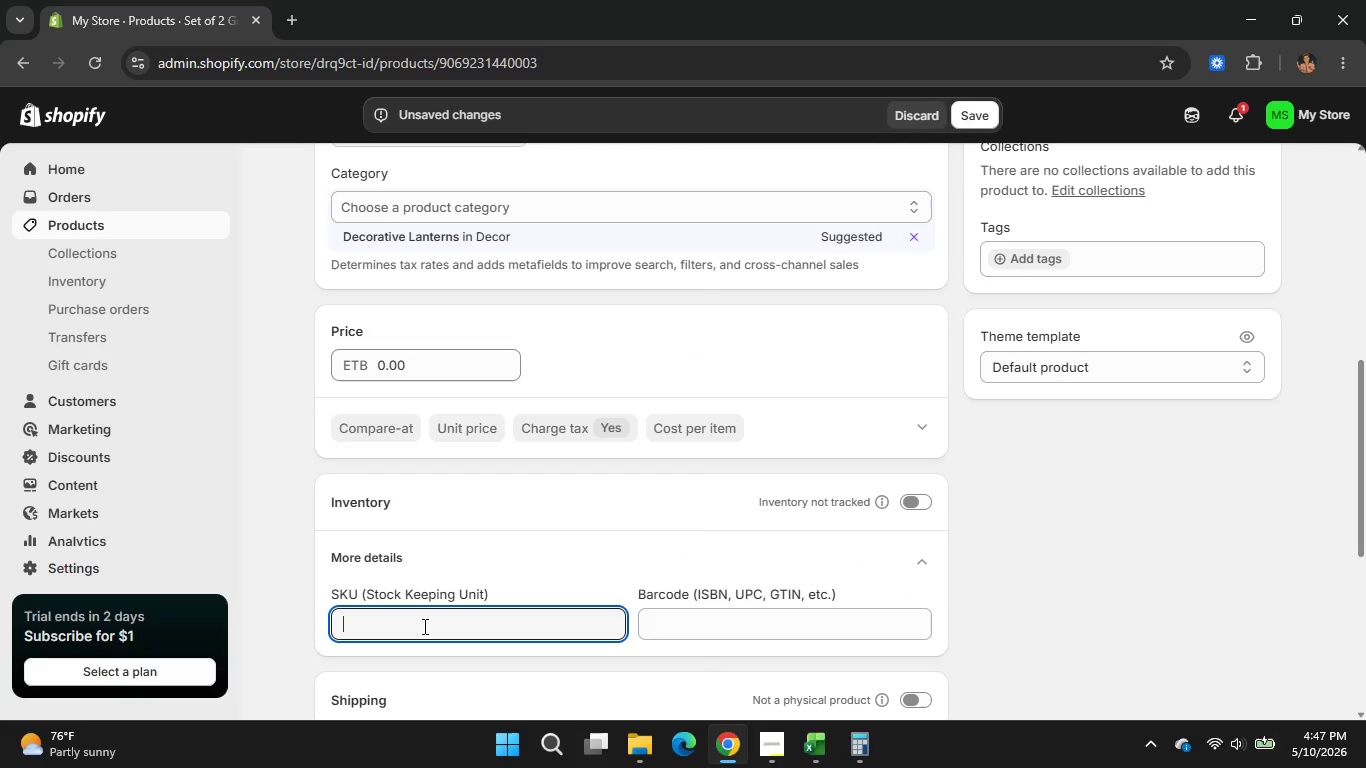 
key(Control+V)
 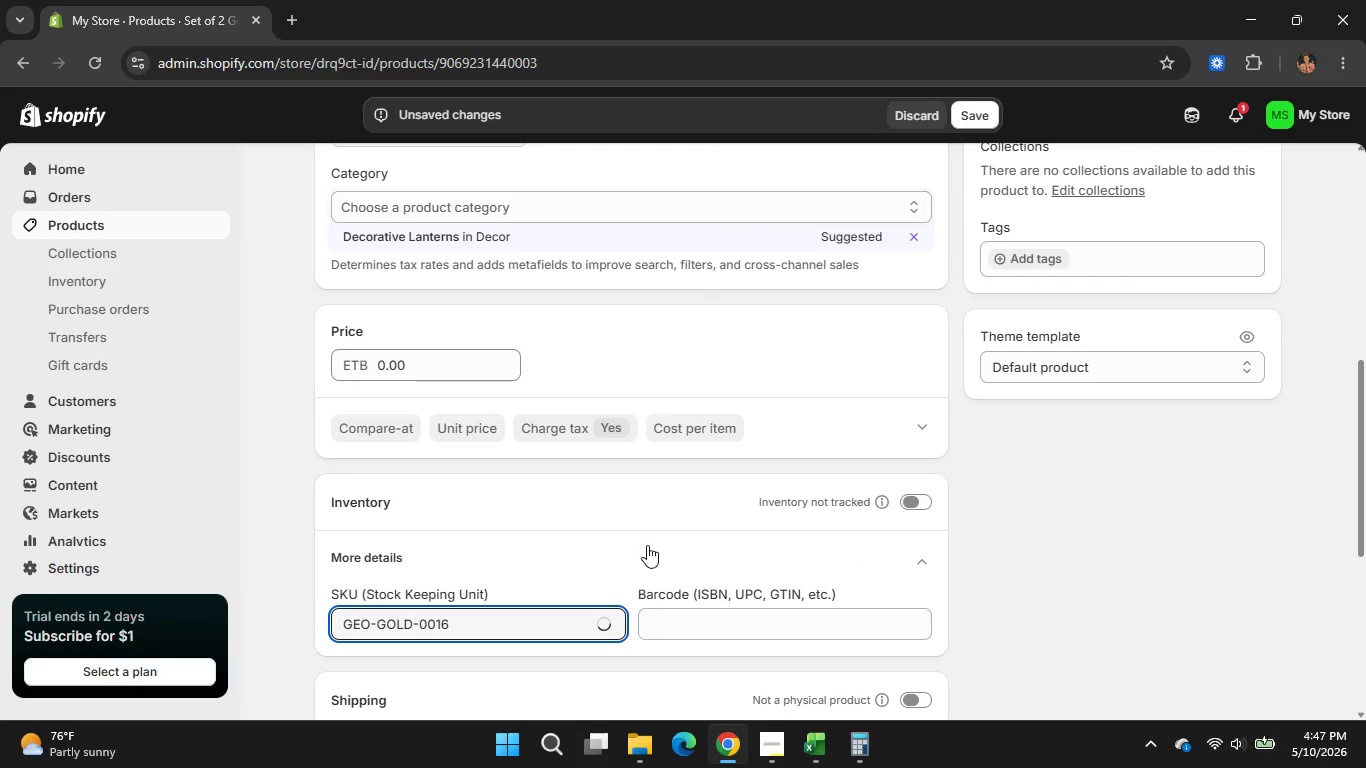 
double_click([361, 420])
 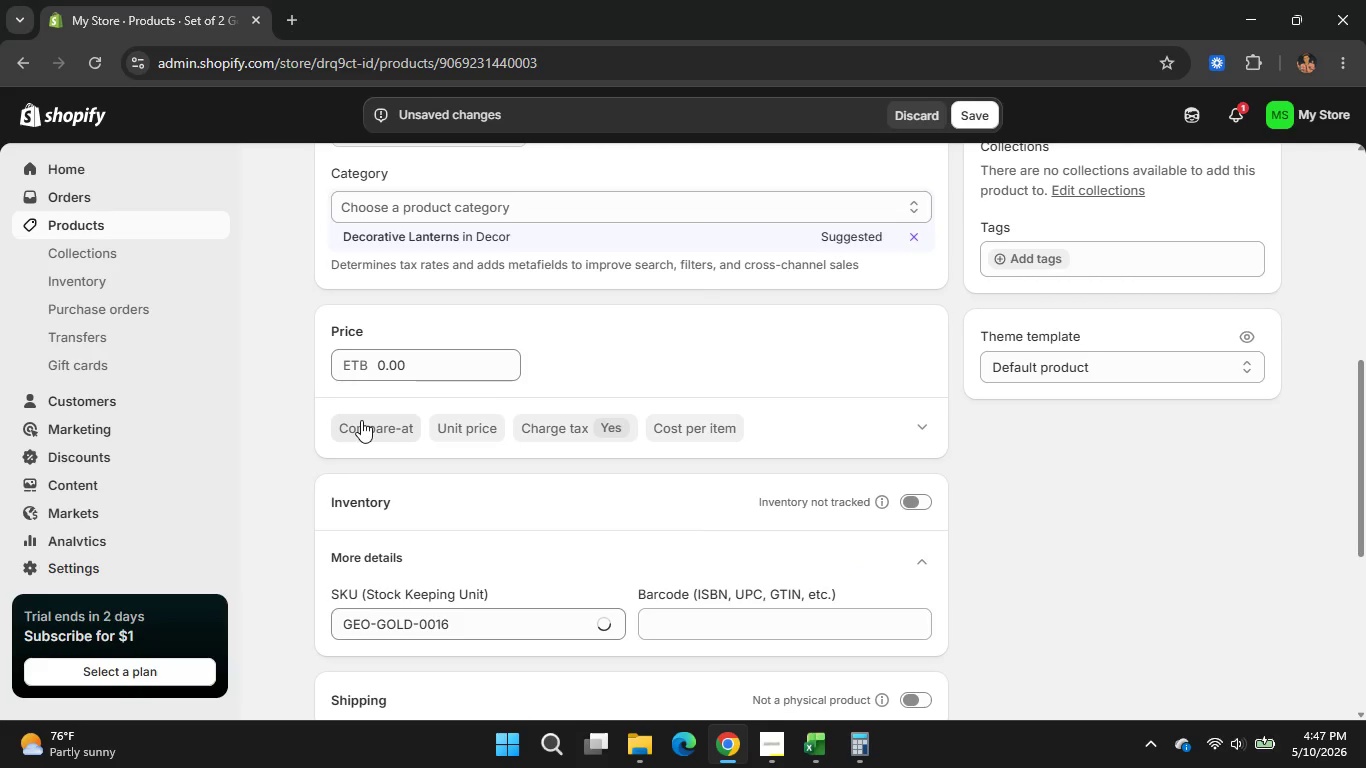 
left_click([807, 753])
 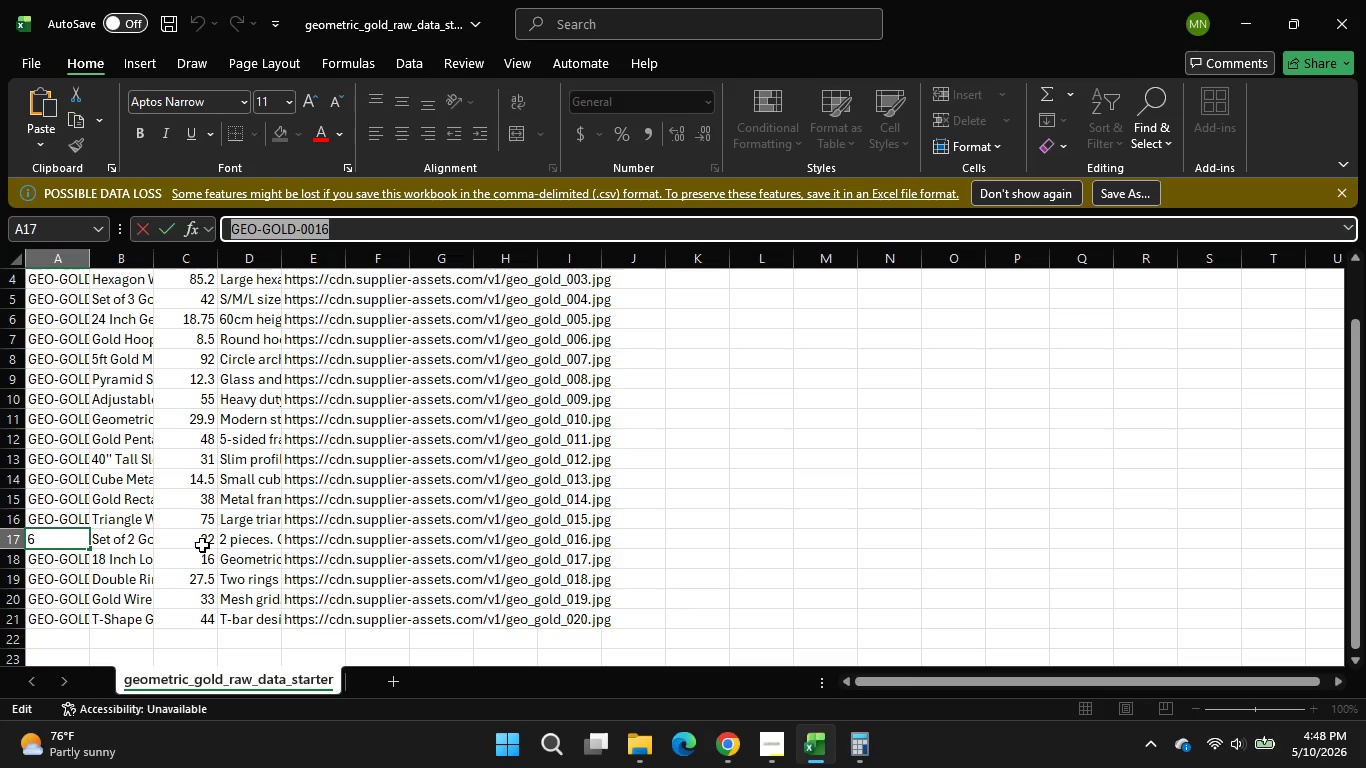 
left_click([202, 545])
 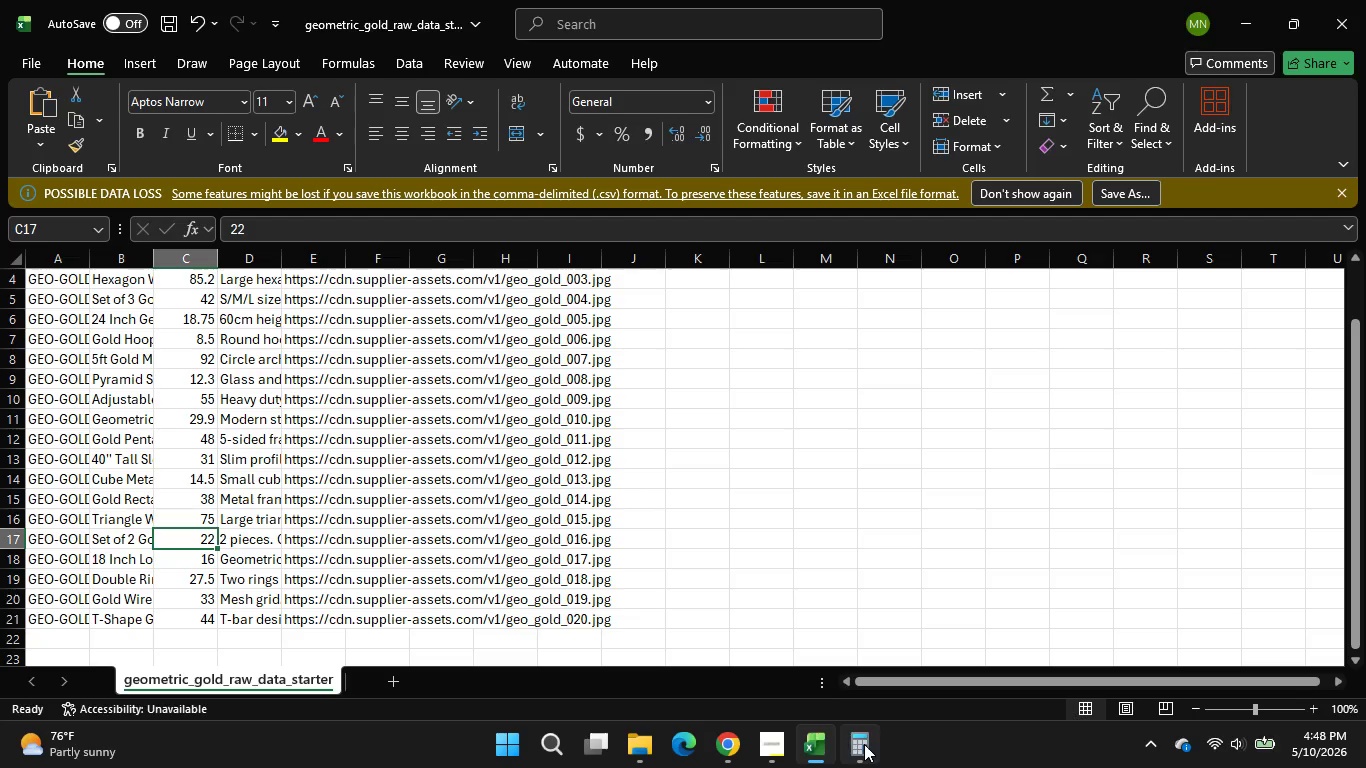 
left_click([864, 744])
 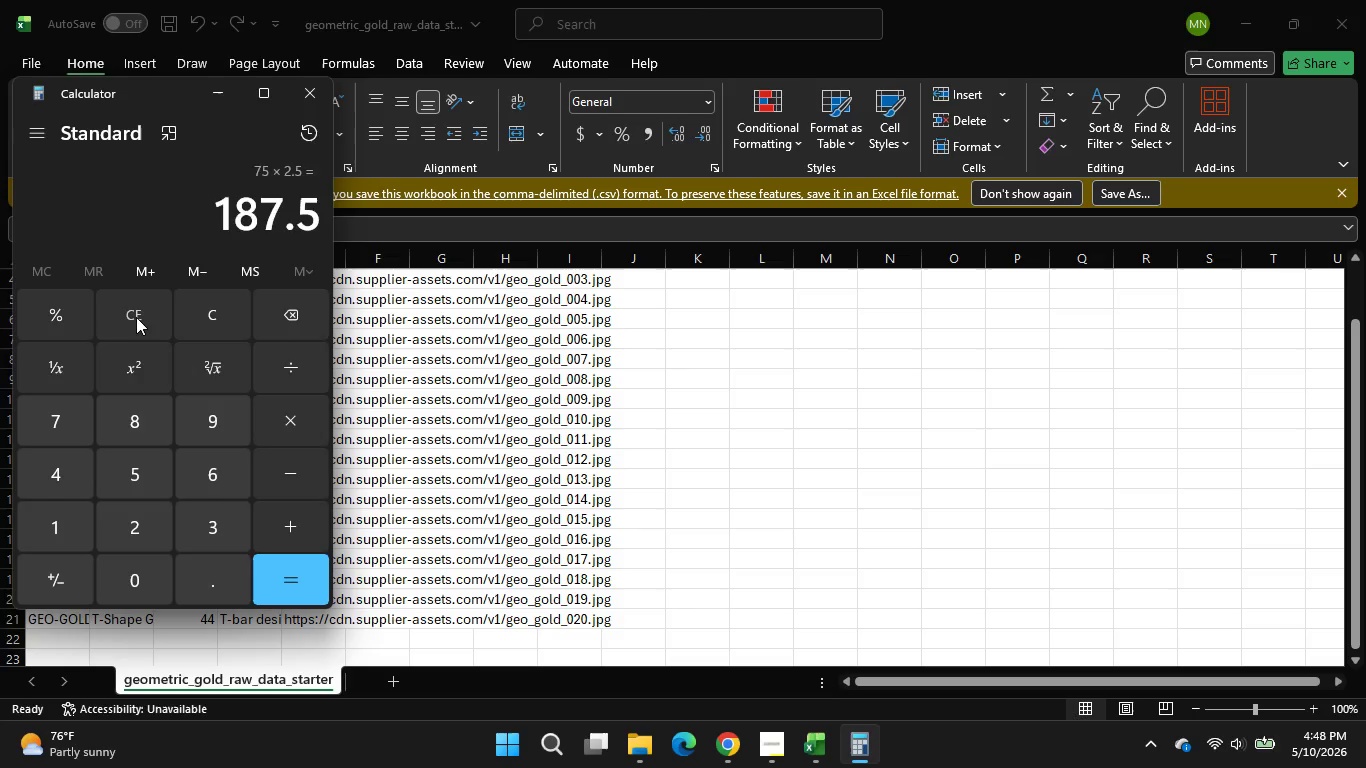 
left_click([136, 317])
 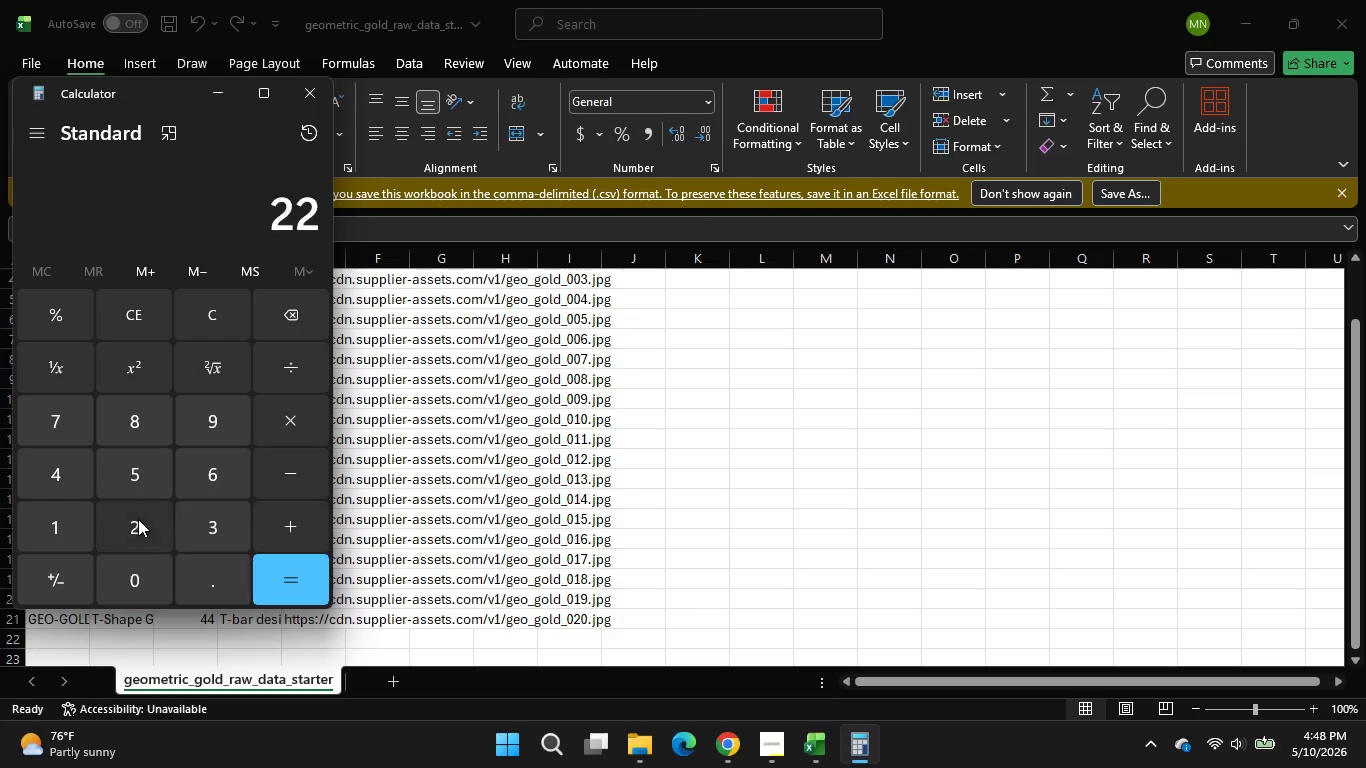 
double_click([137, 518])
 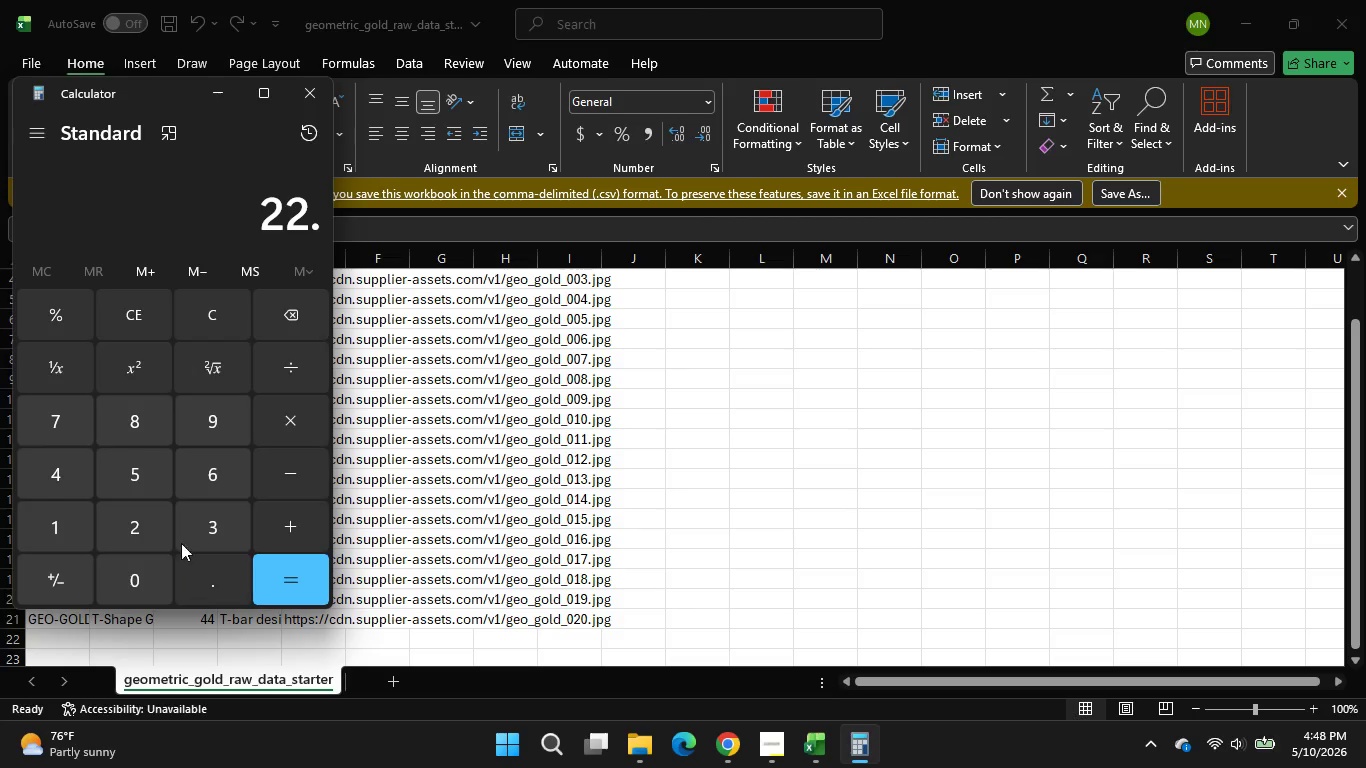 
left_click([193, 581])
 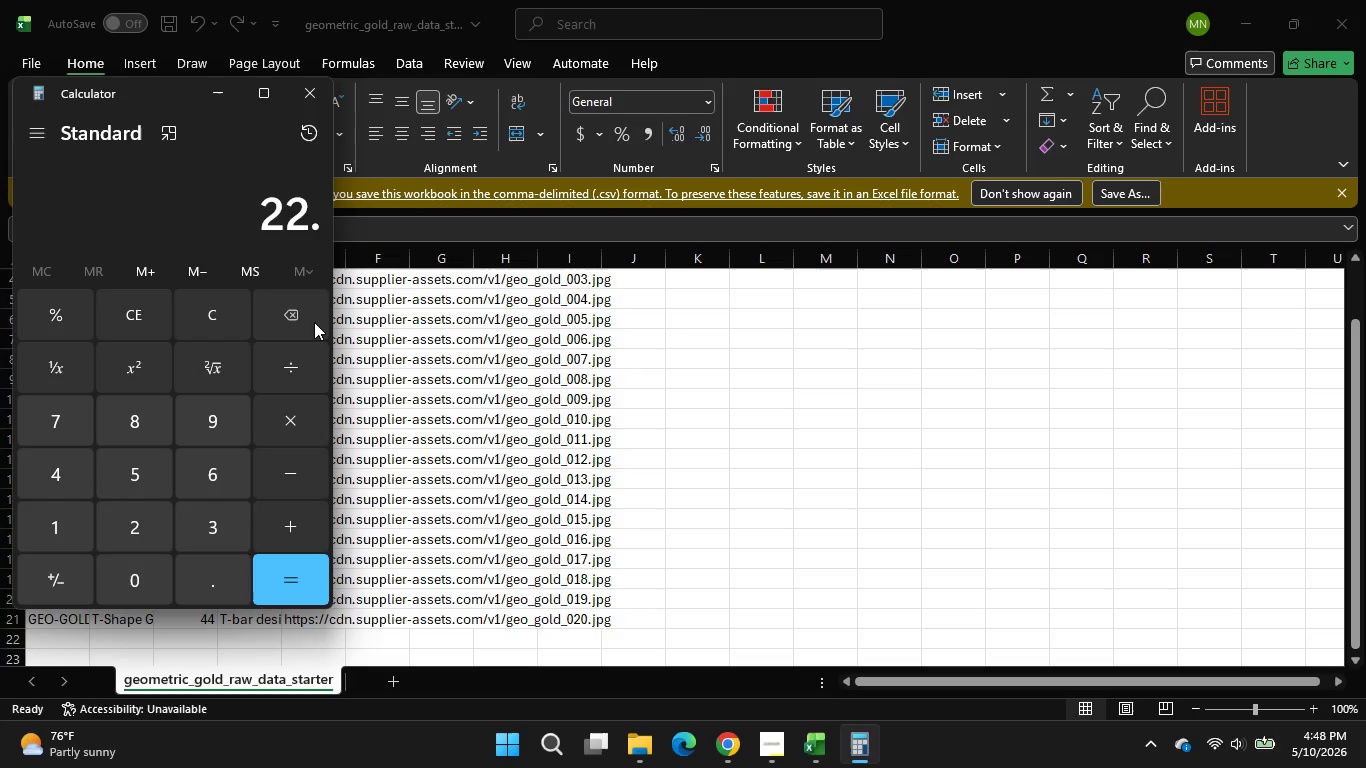 
left_click([314, 322])
 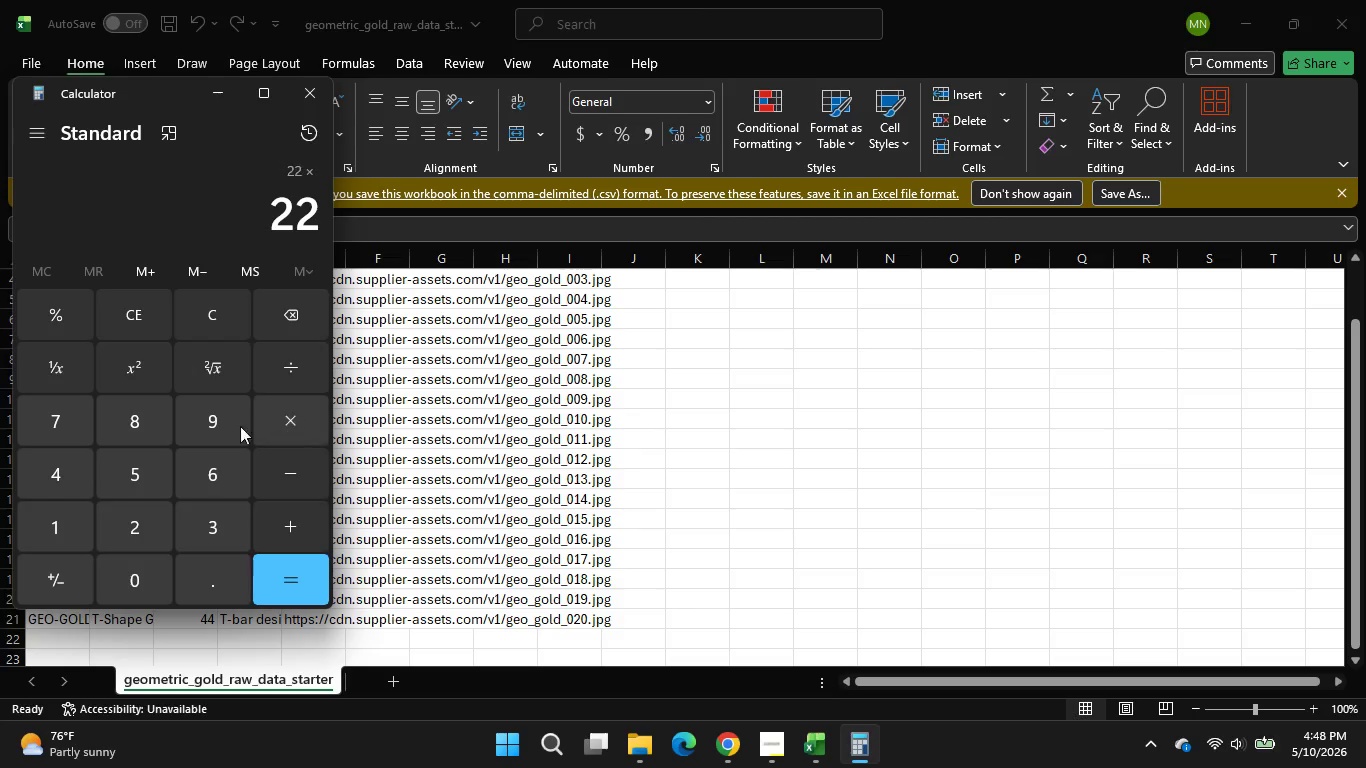 
left_click([301, 416])
 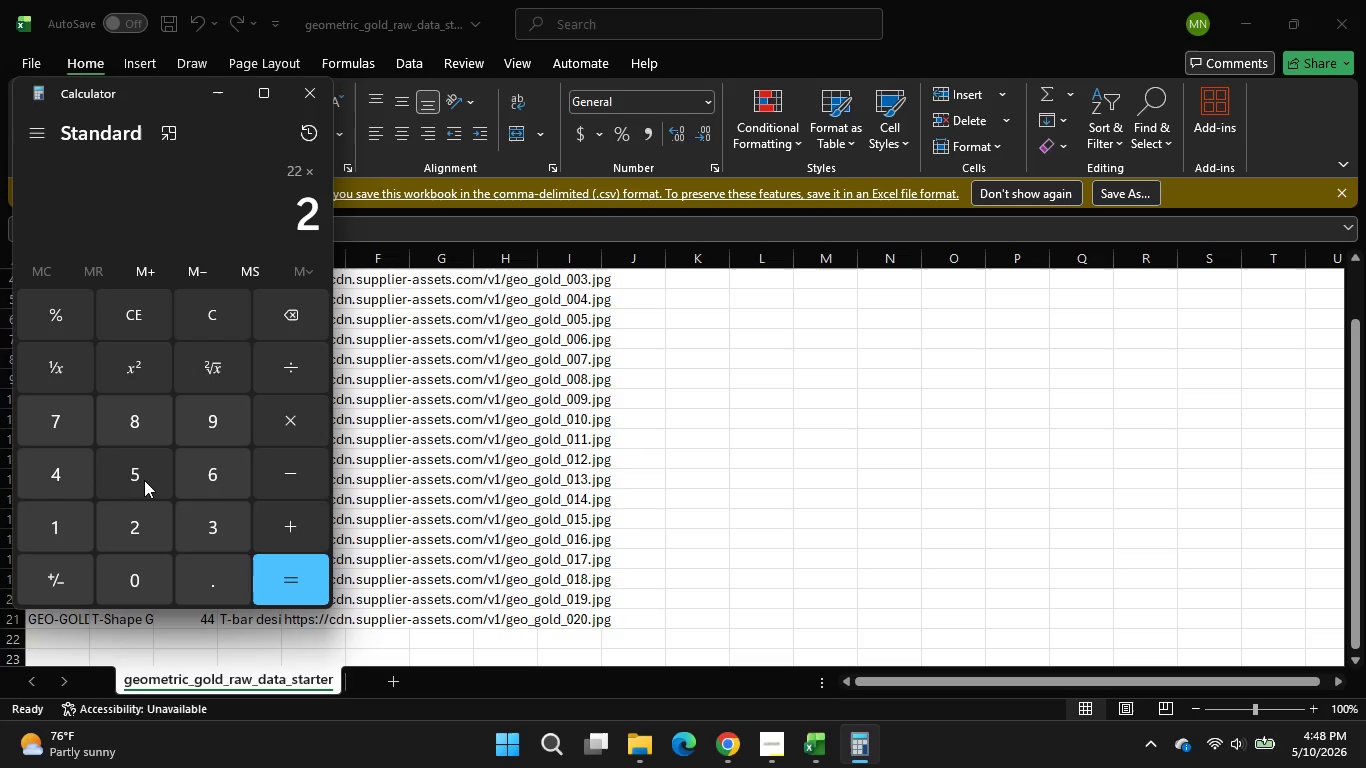 
left_click([137, 524])
 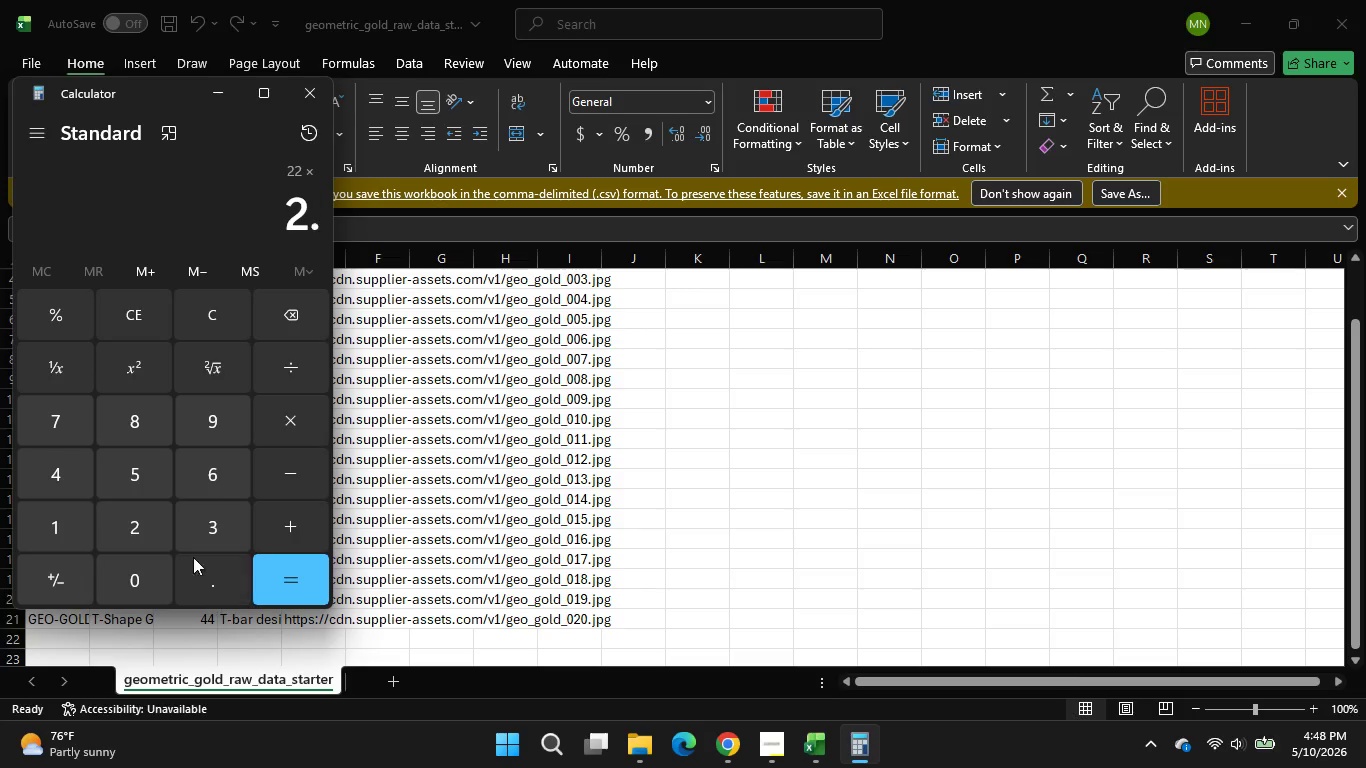 
left_click([220, 596])
 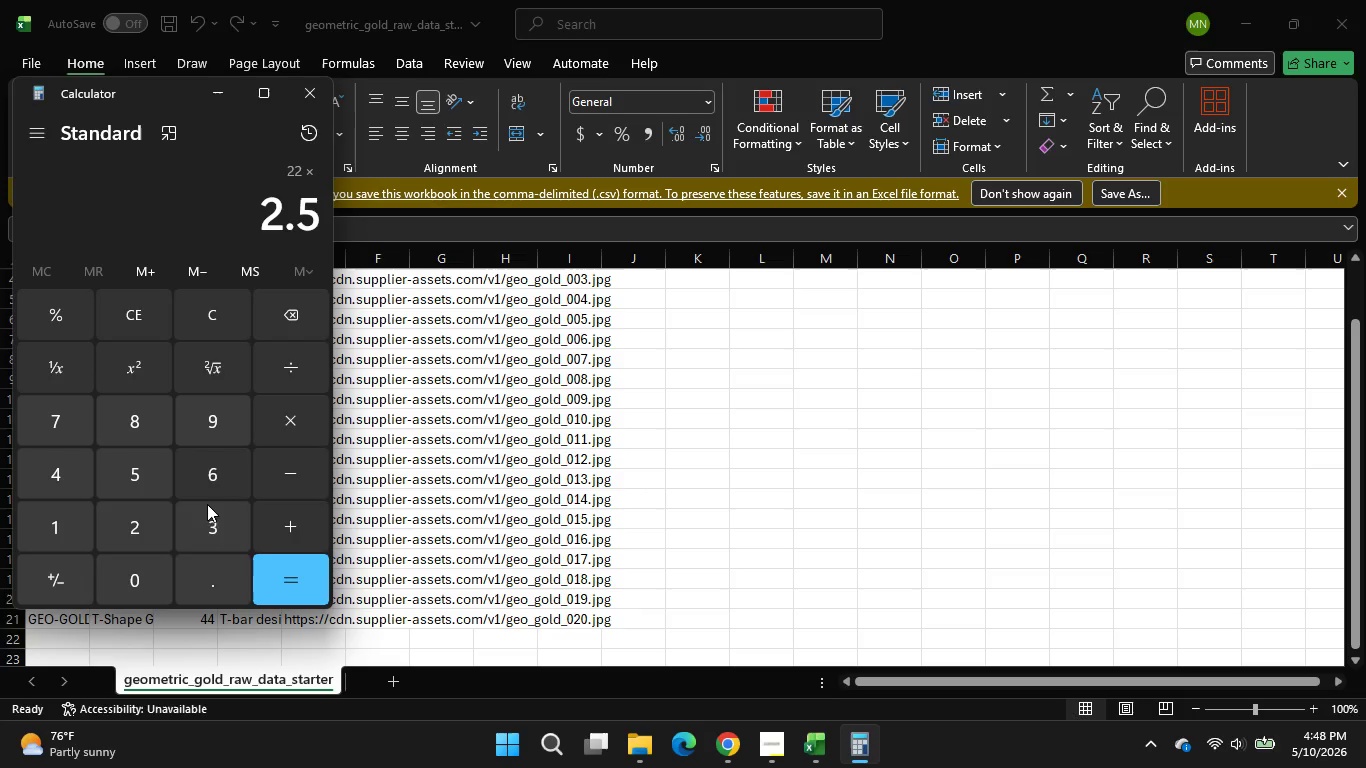 
left_click([127, 474])
 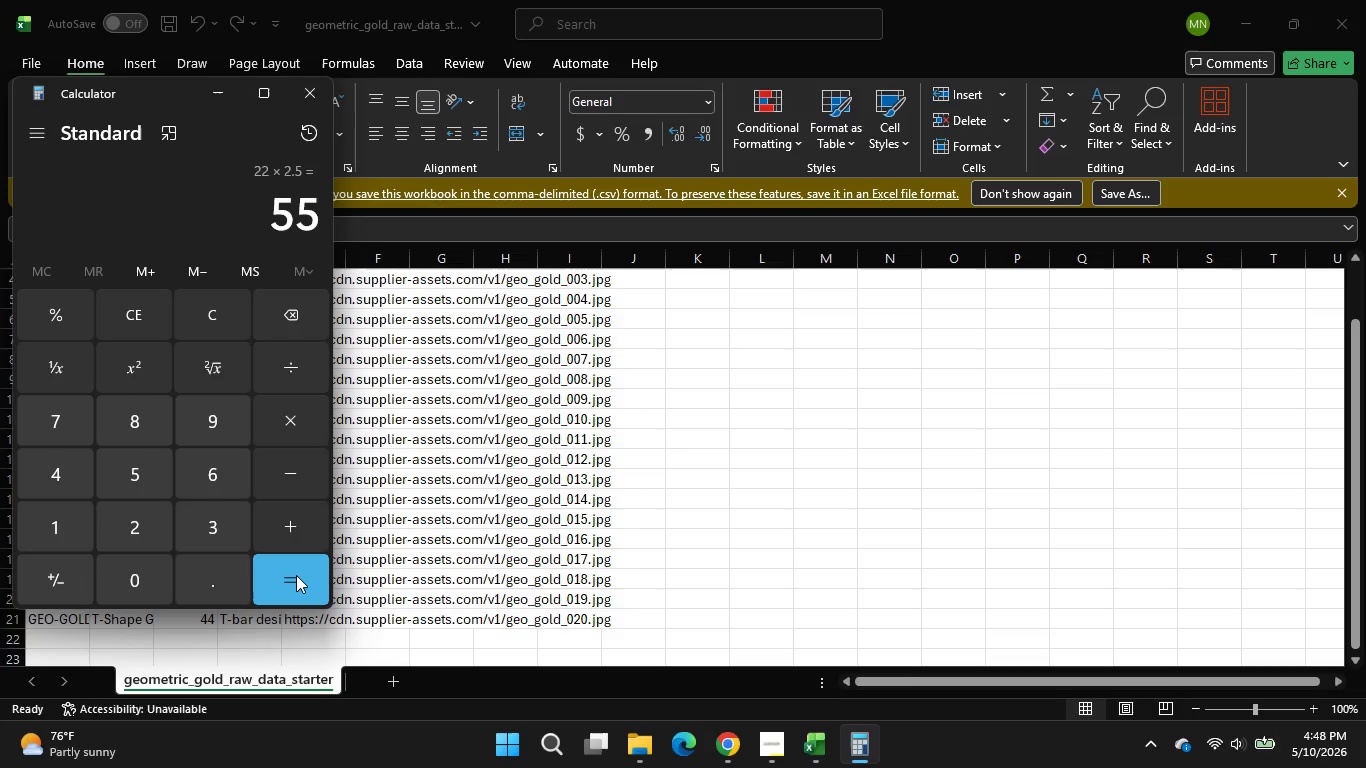 
left_click([296, 575])
 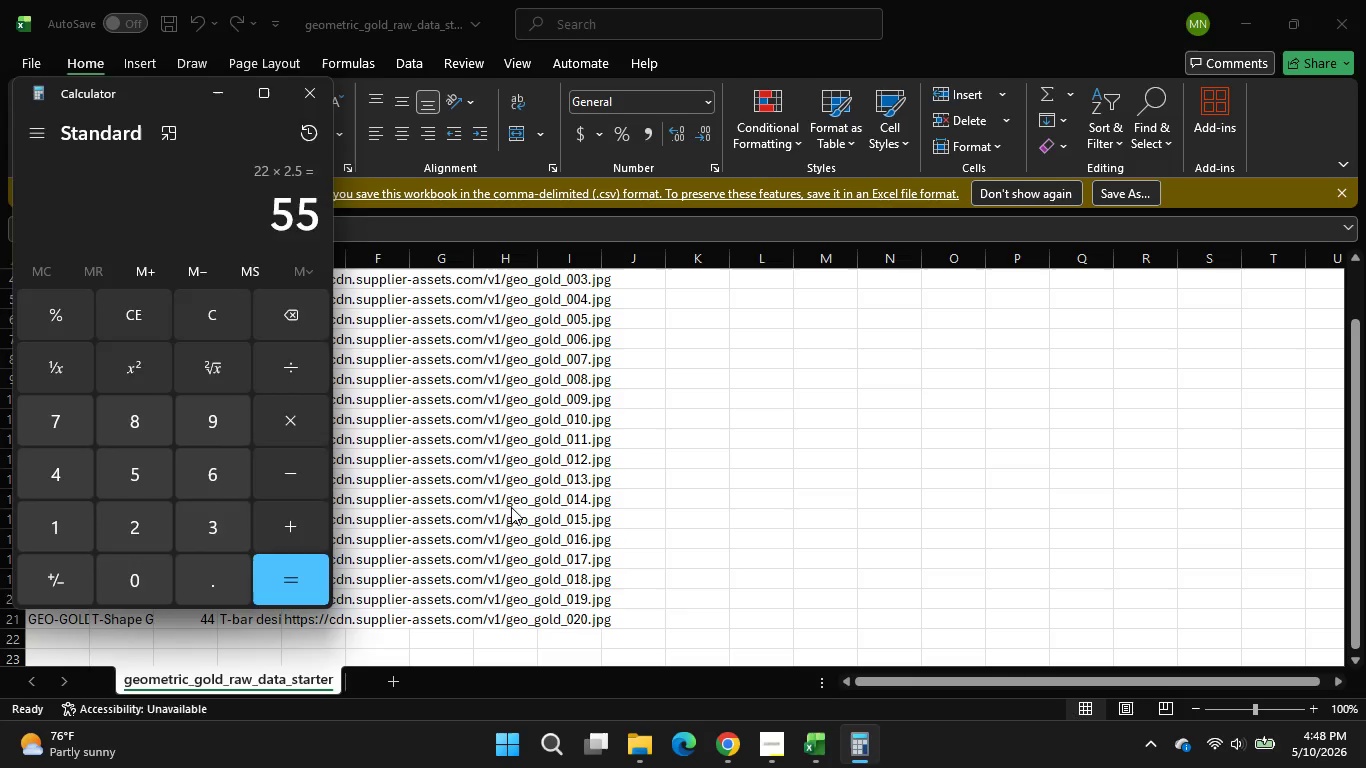 
left_click([509, 506])
 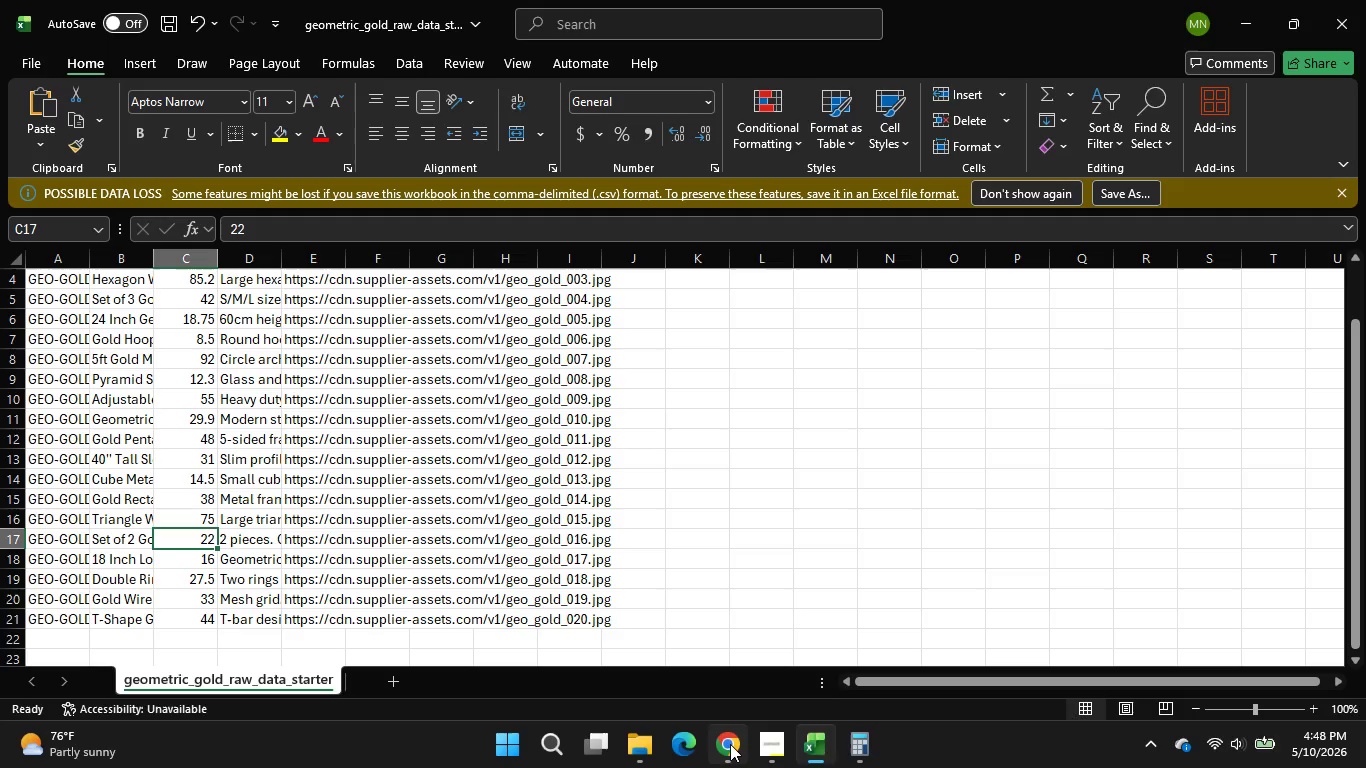 
left_click([730, 744])
 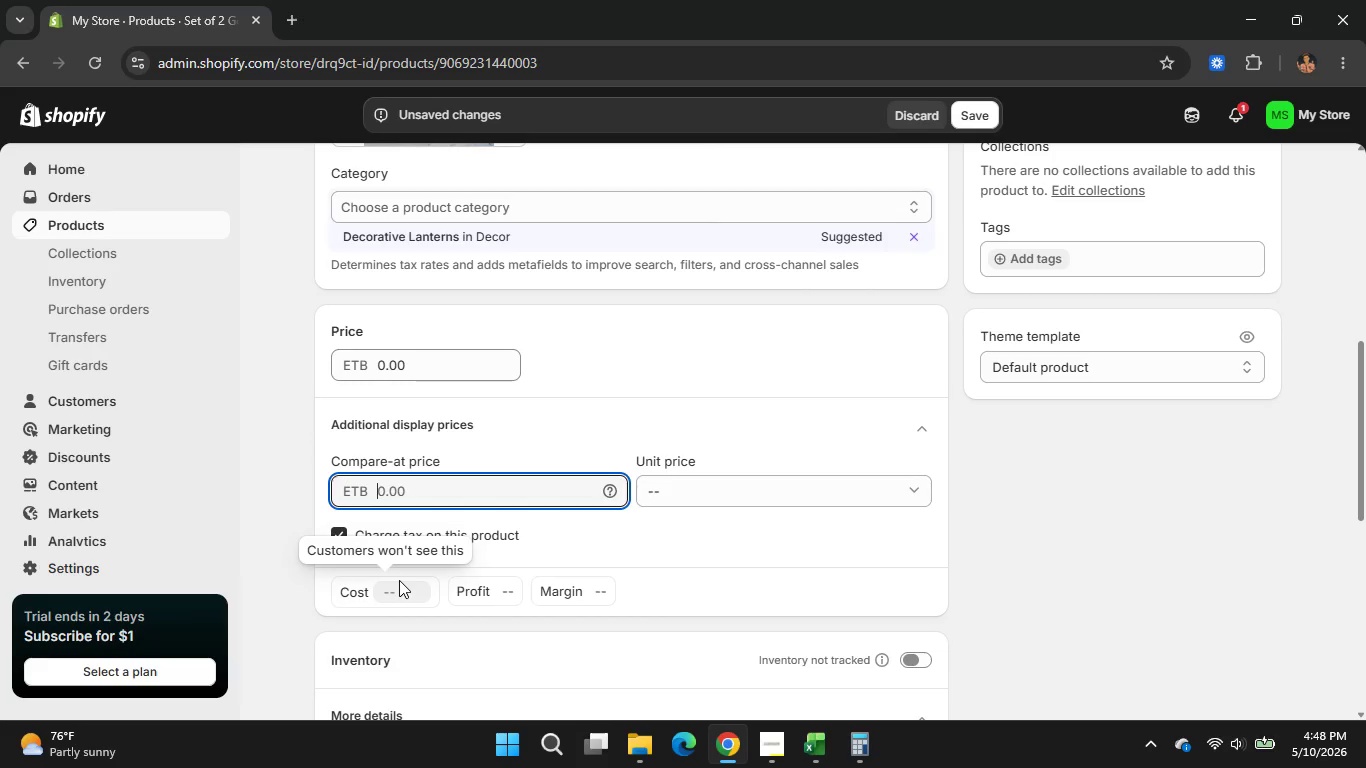 
left_click([399, 580])
 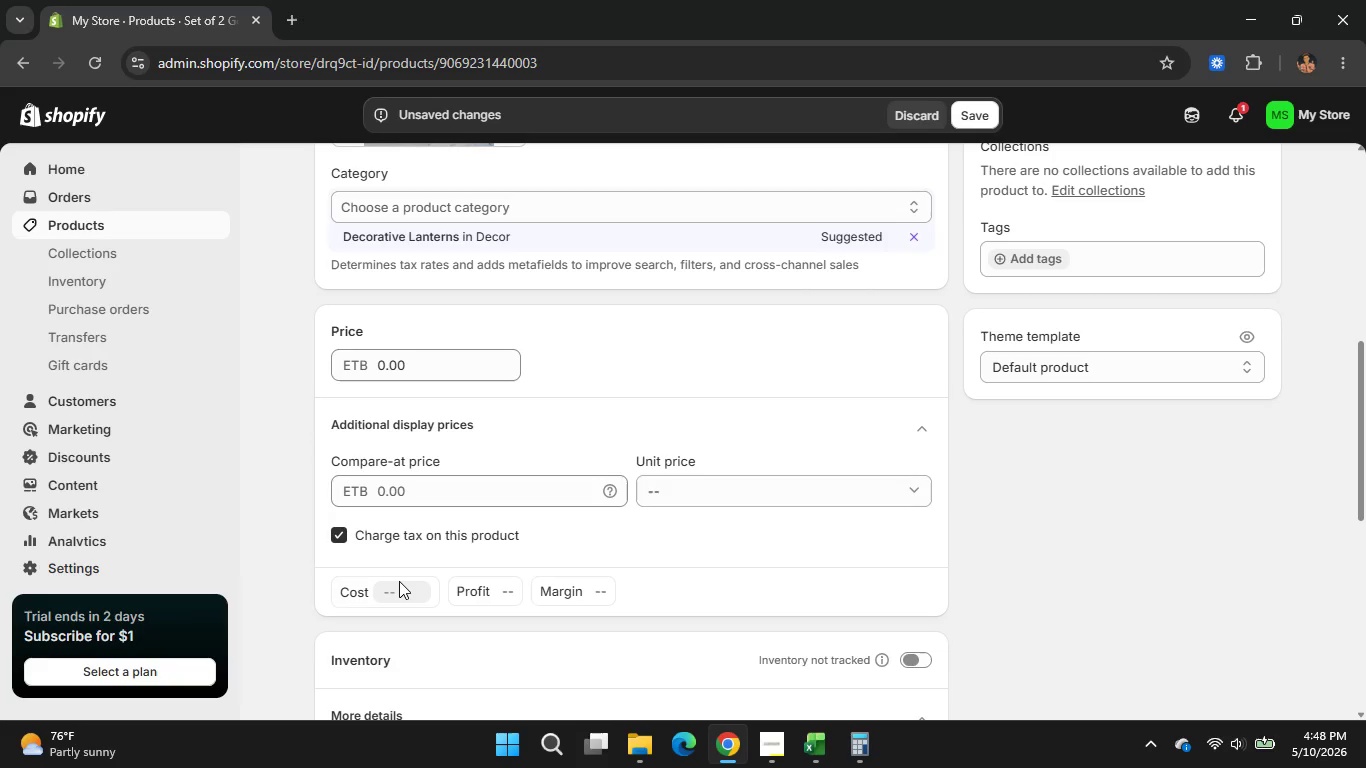 
left_click([399, 581])
 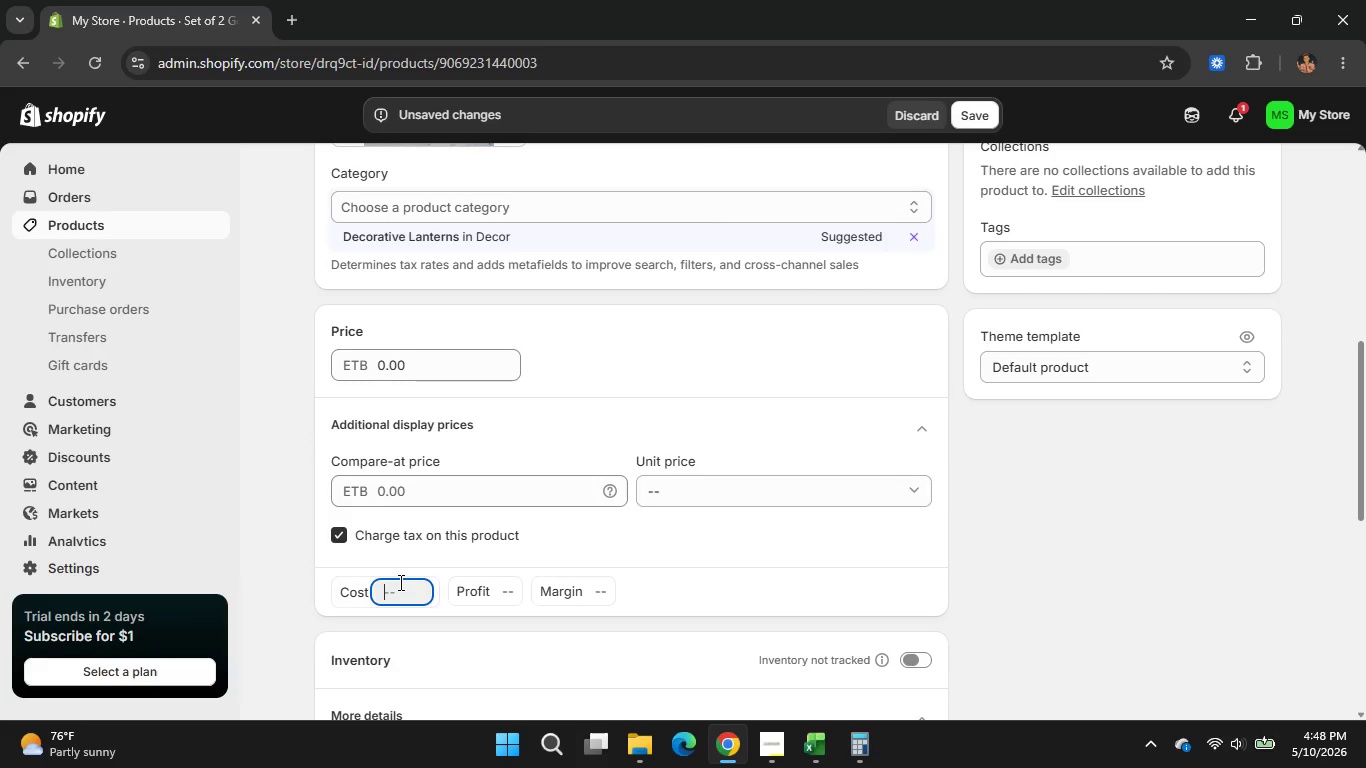 
left_click([399, 582])
 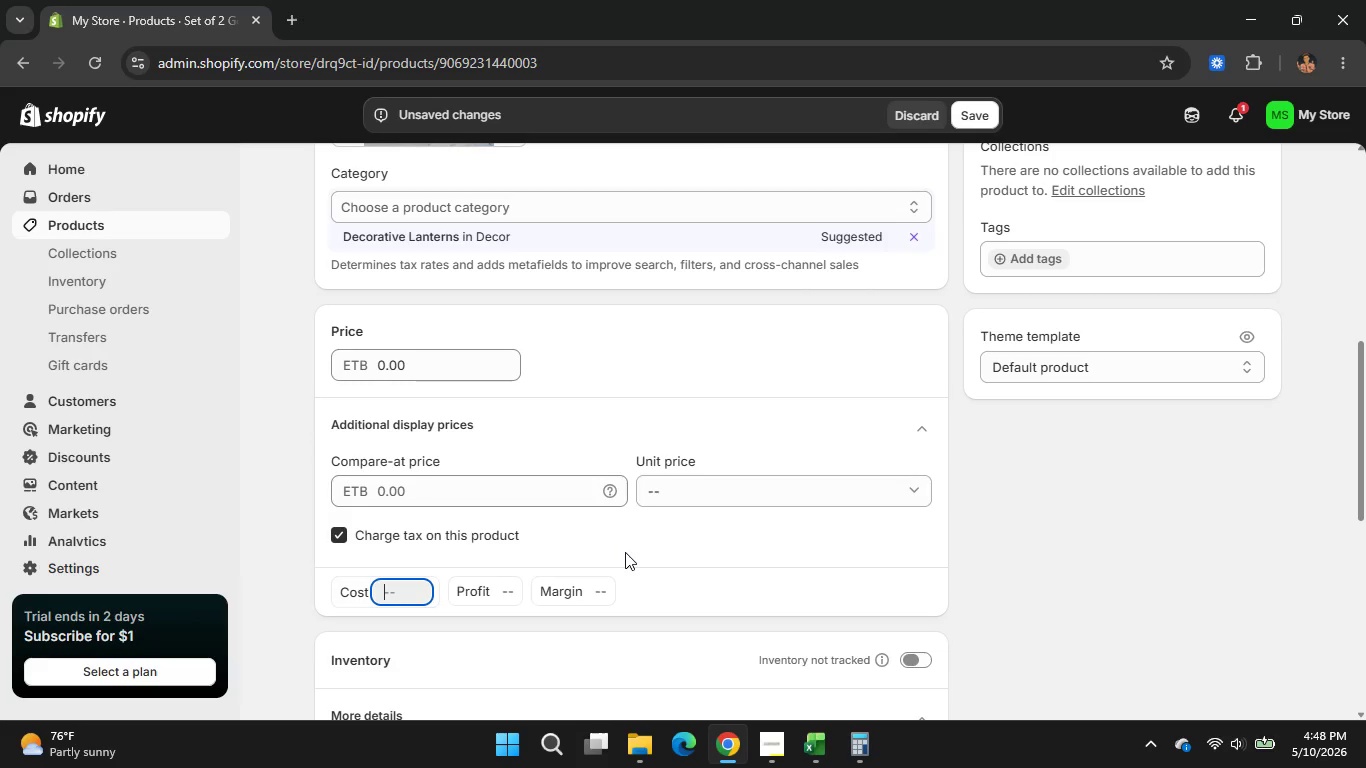 
key(Numpad2)
 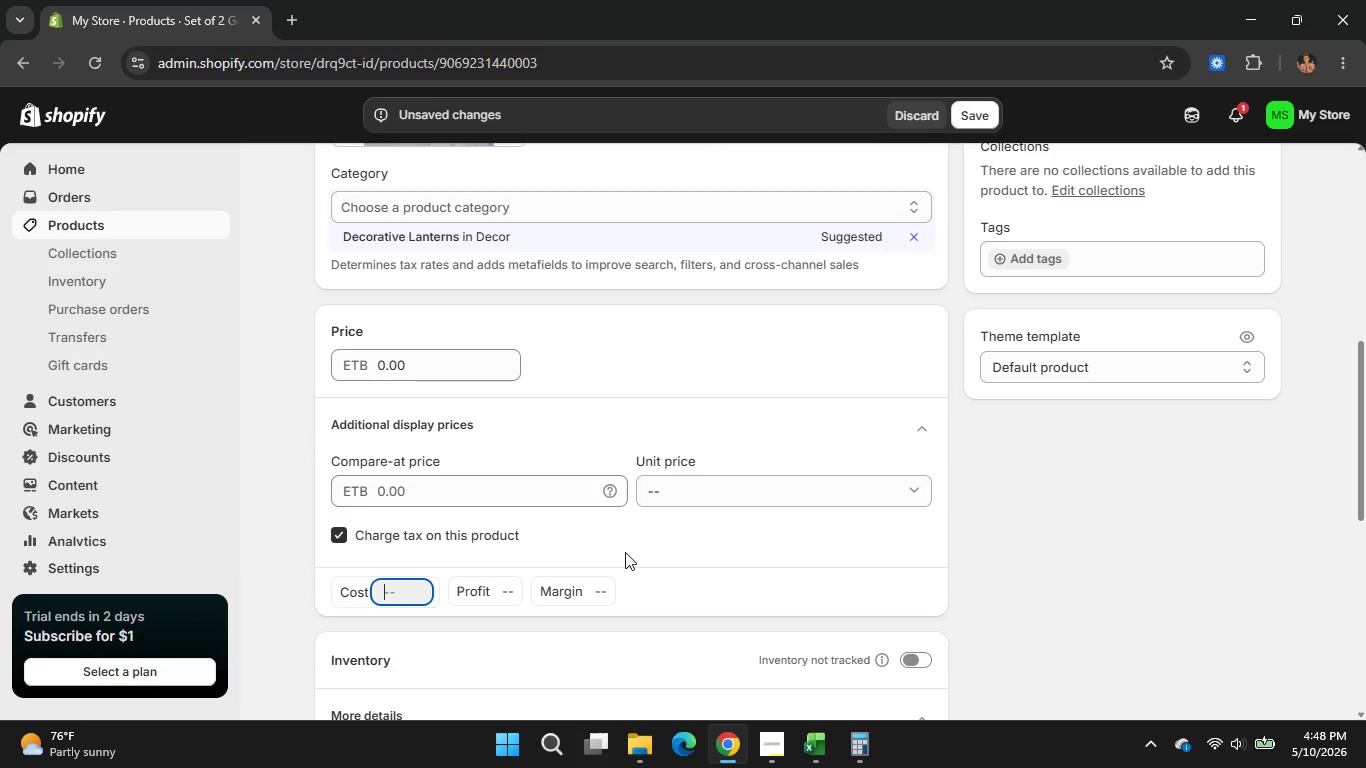 
key(Numpad2)
 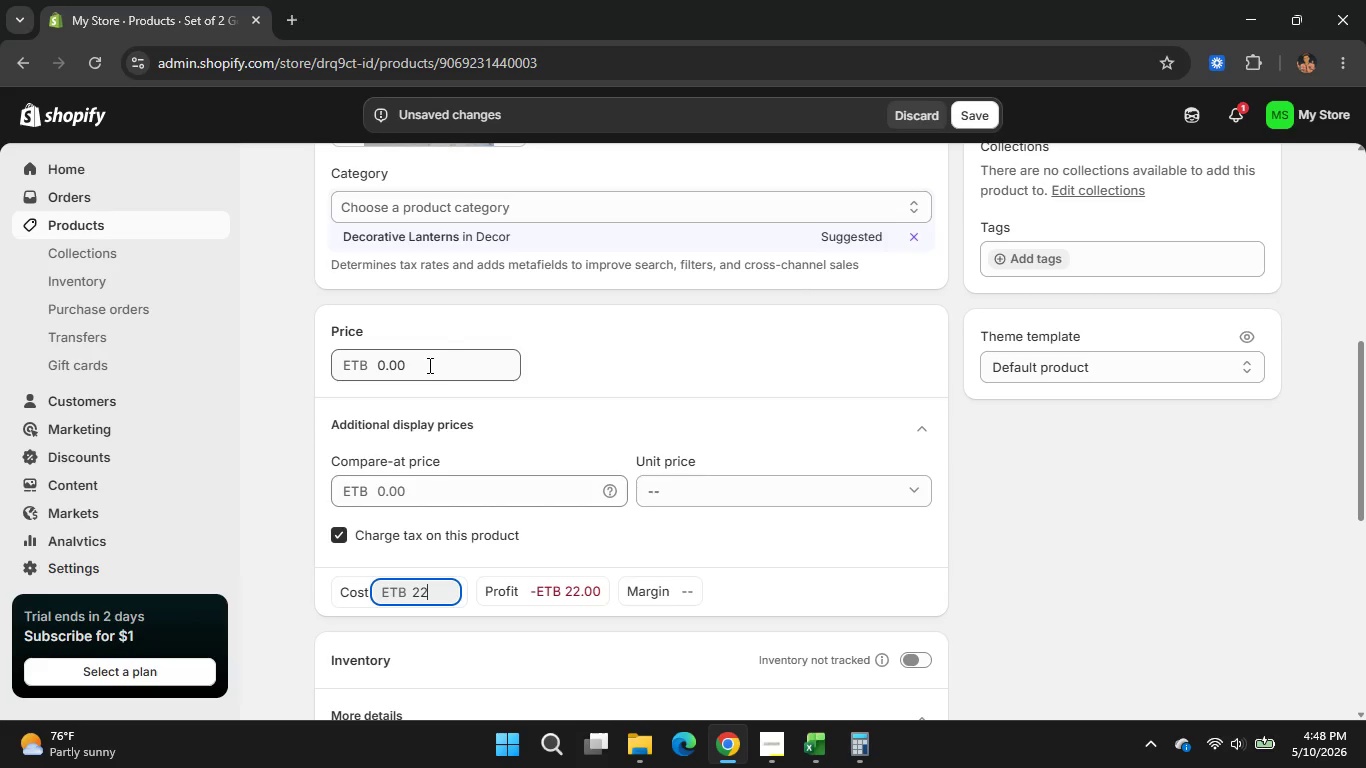 
left_click_drag(start_coordinate=[433, 365], to_coordinate=[355, 365])
 